 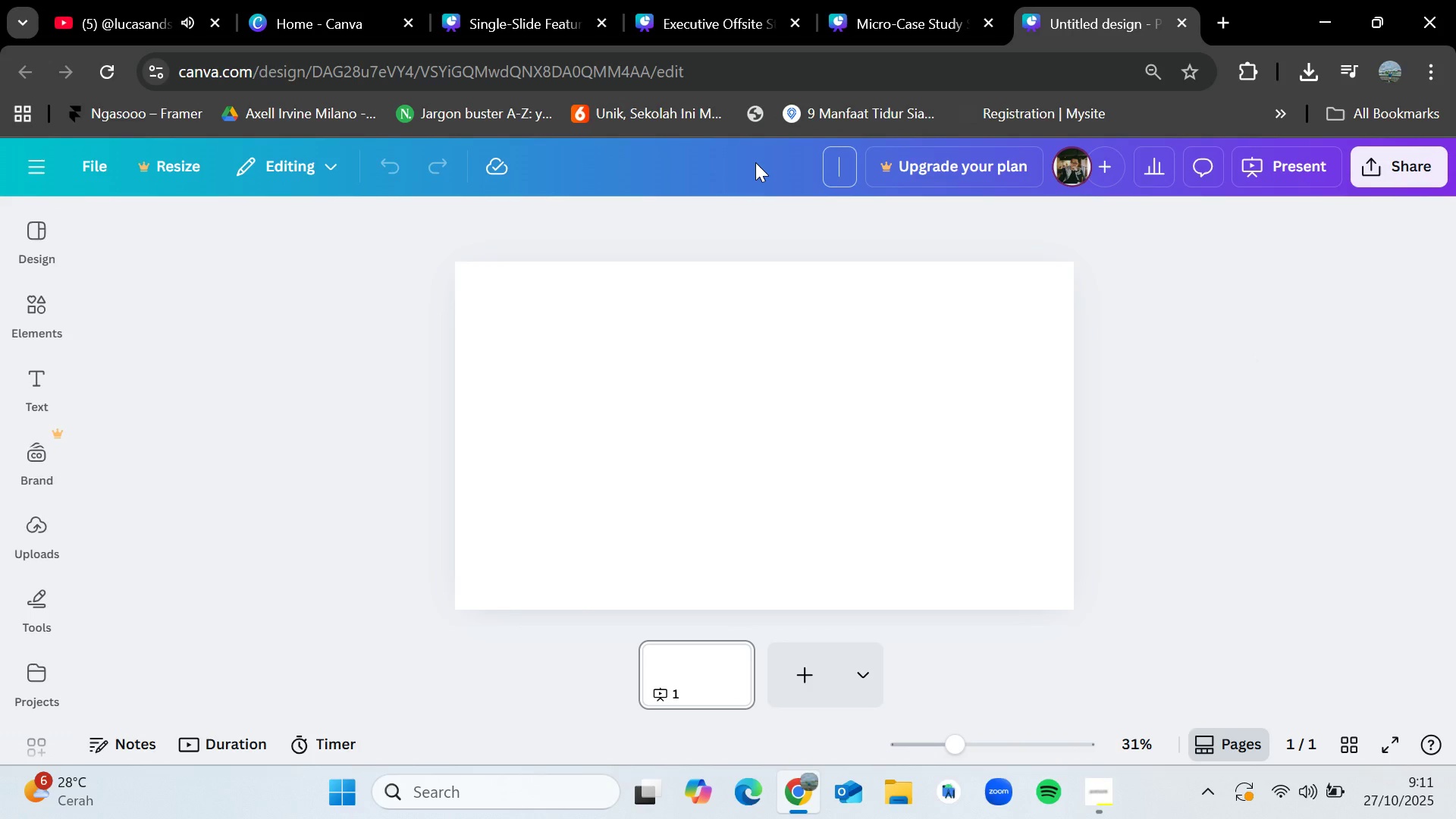 
key(Control+V)
 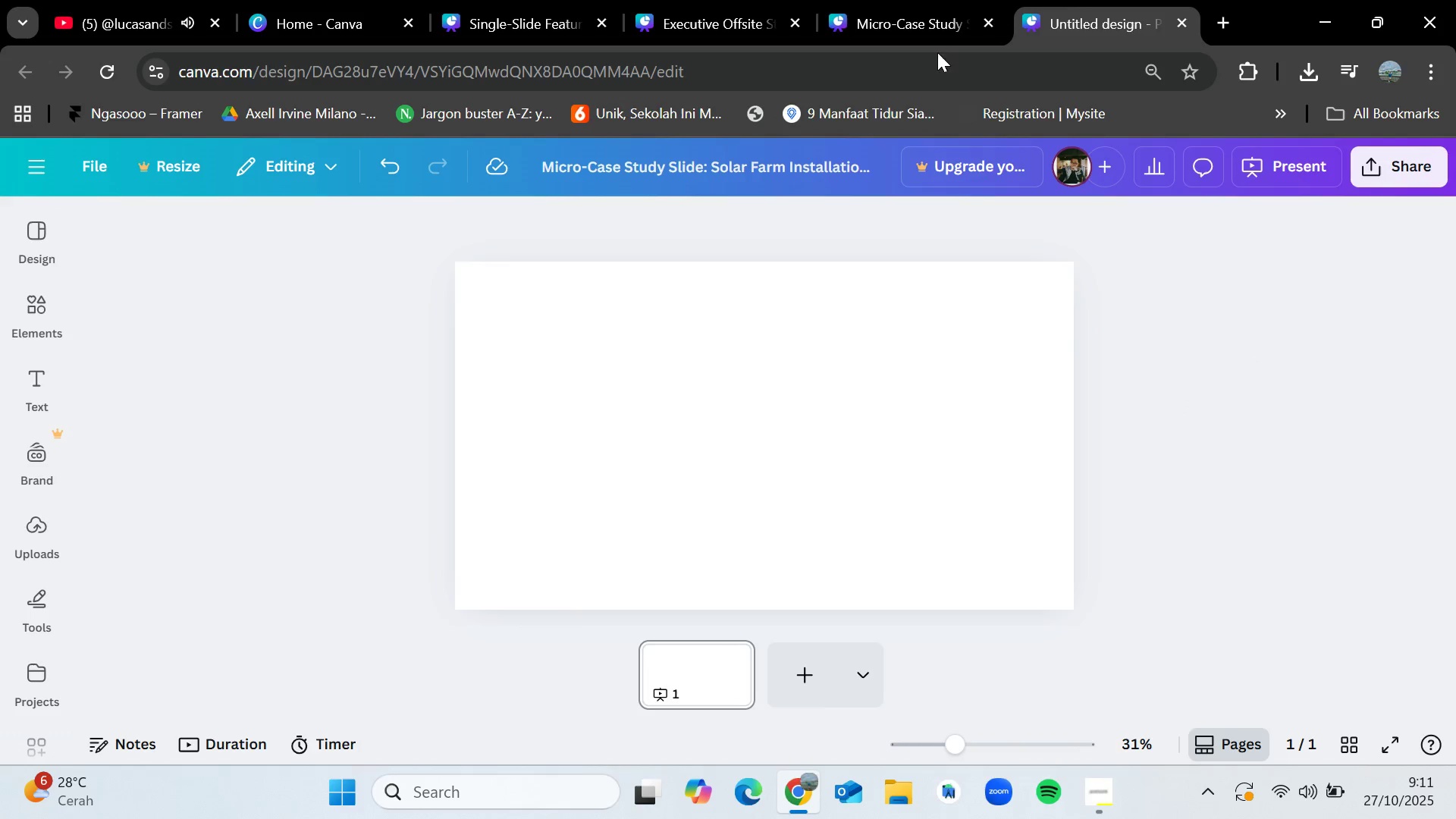 
double_click([874, 0])
 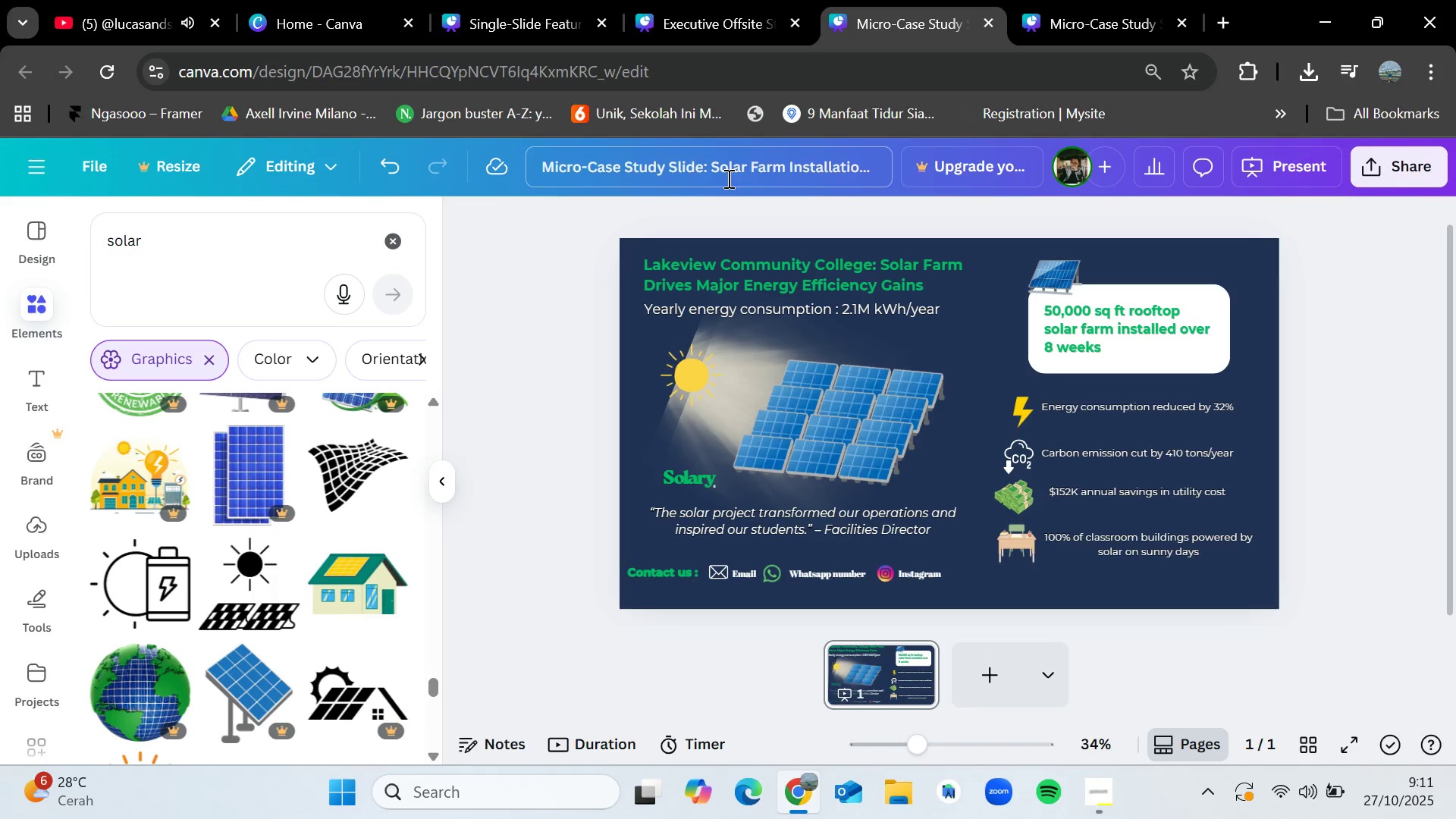 
left_click([727, 178])
 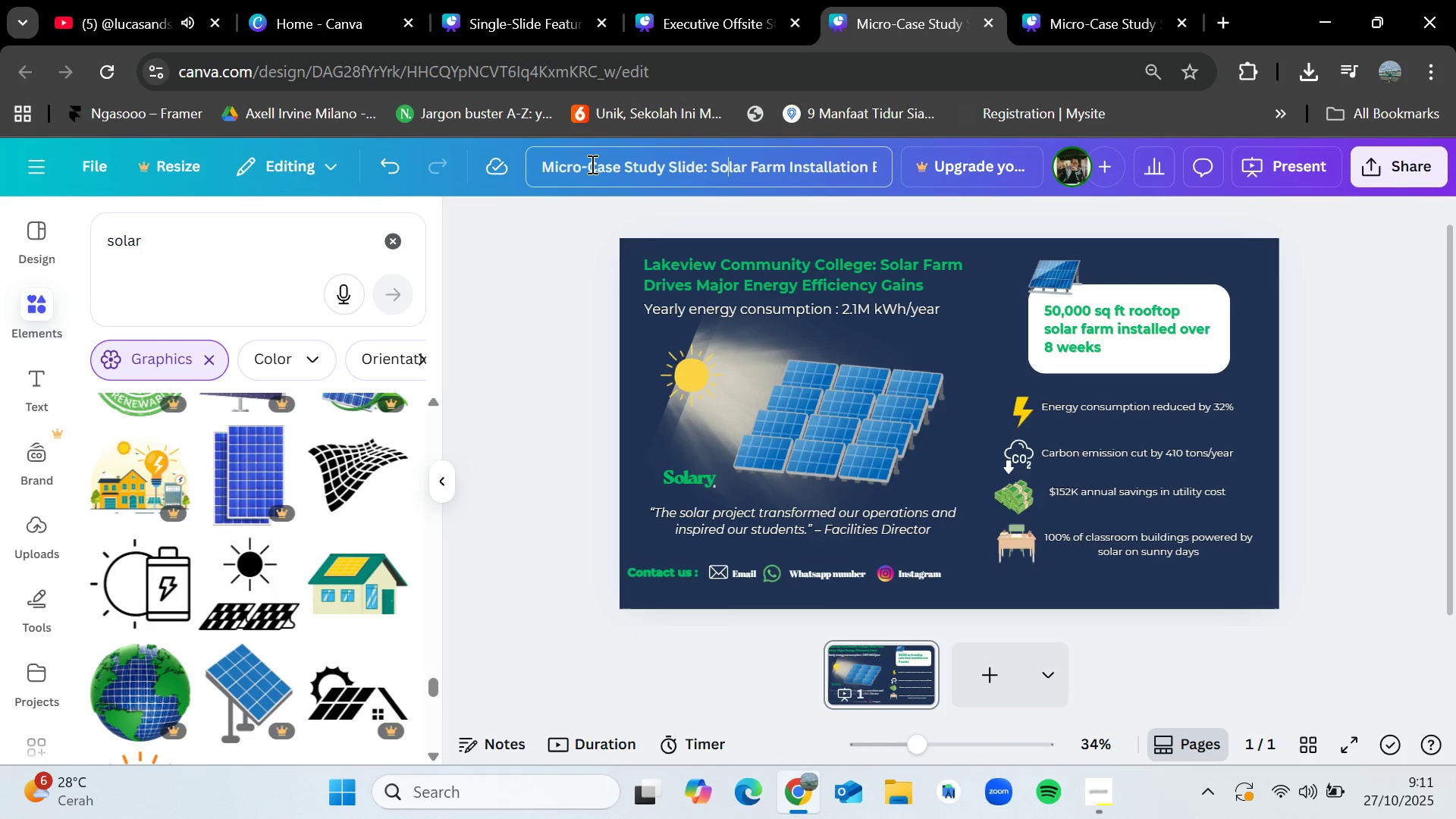 
left_click_drag(start_coordinate=[537, 165], to_coordinate=[1051, 178])
 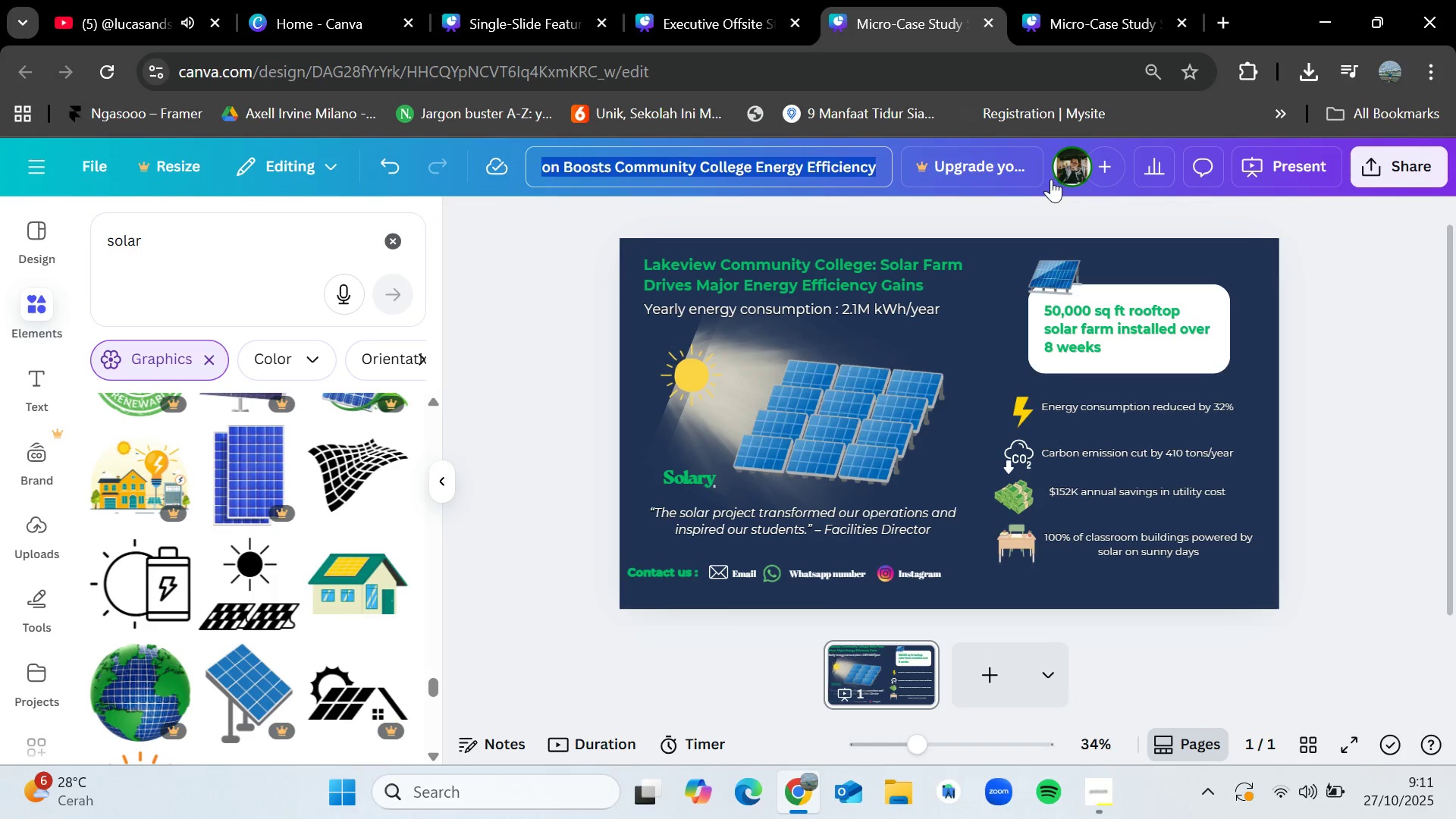 
key(Backspace)
 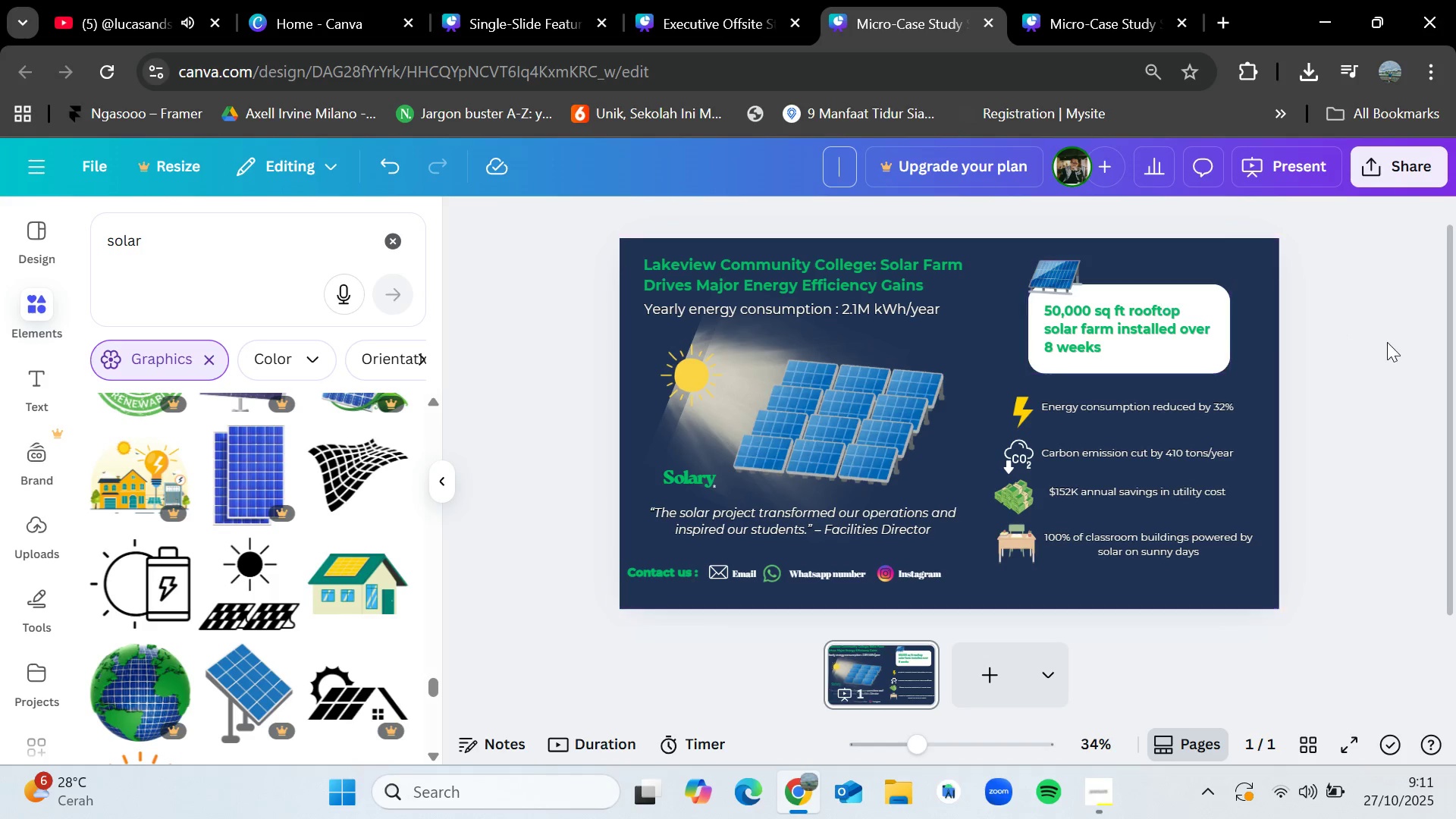 
left_click([1387, 342])
 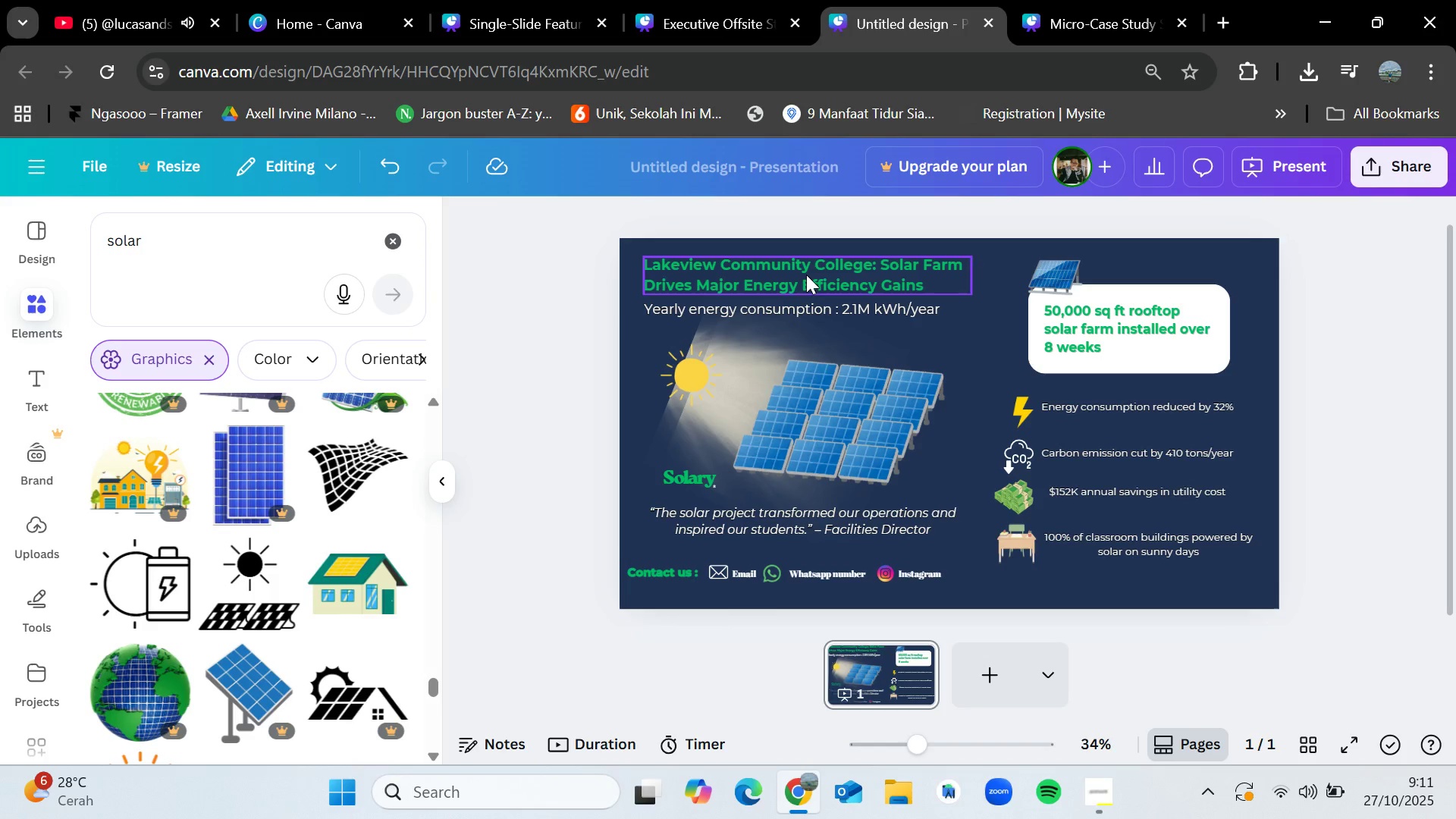 
left_click([806, 275])
 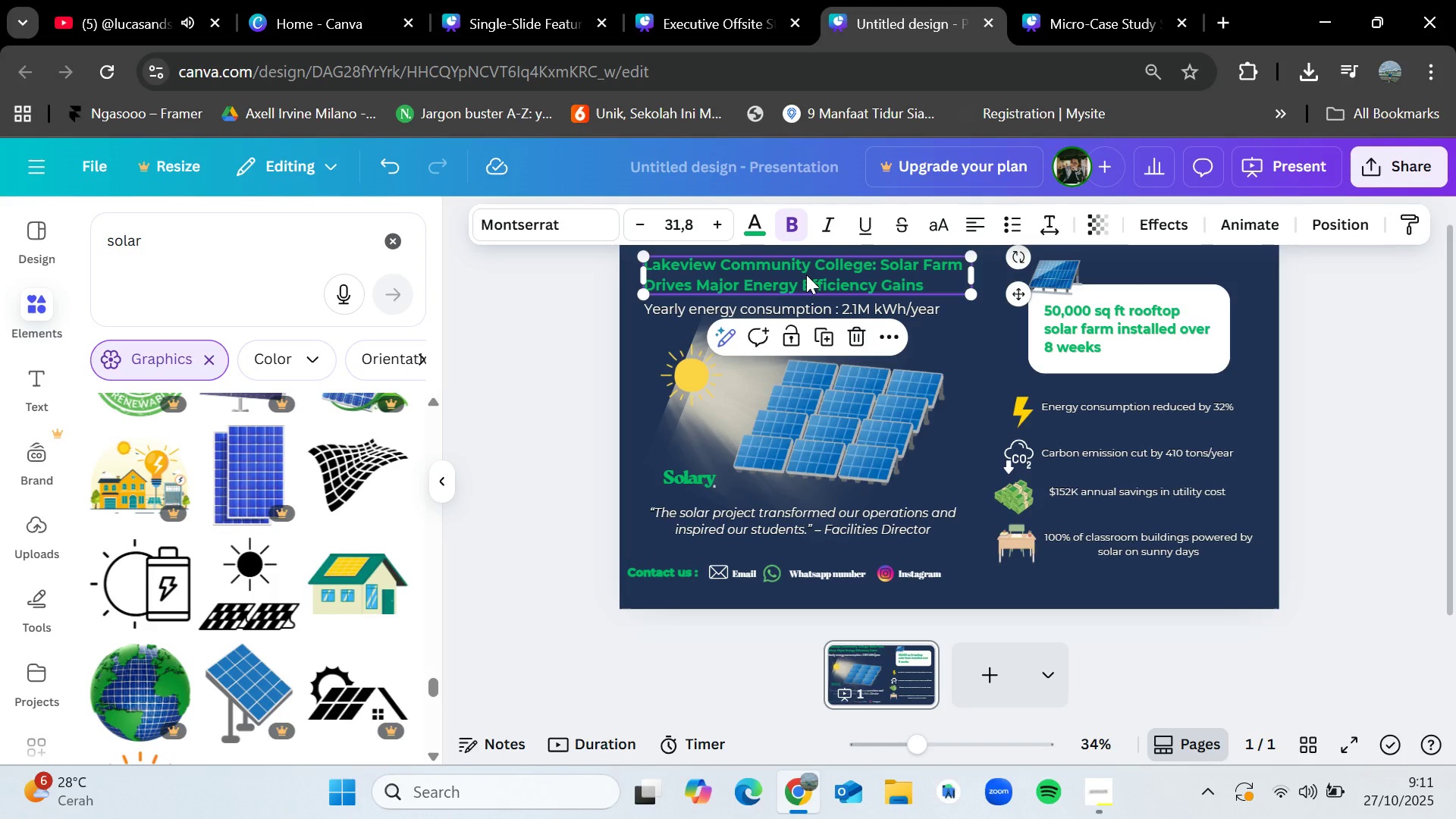 
hold_key(key=ControlLeft, duration=0.59)
 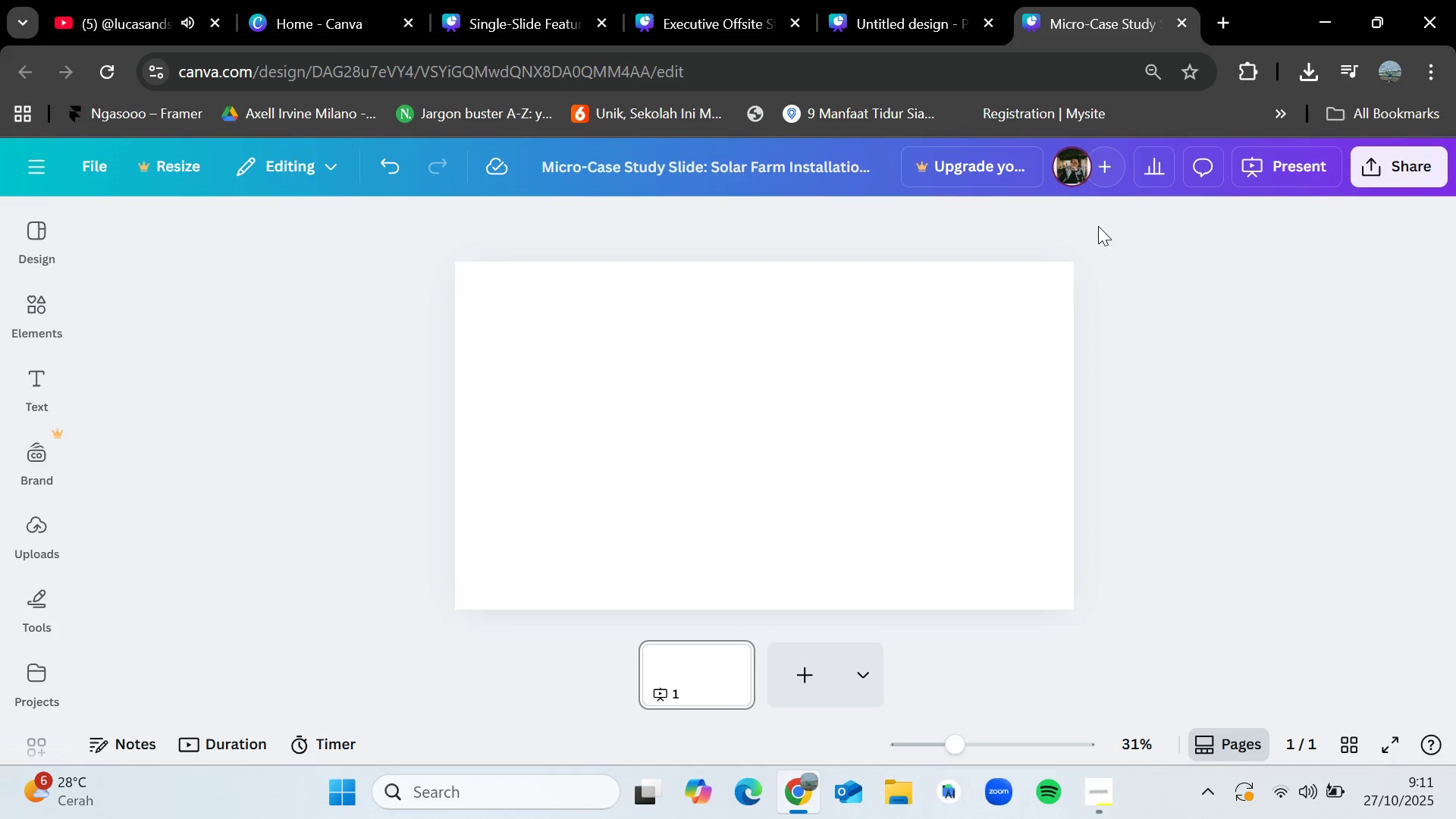 
hold_key(key=ControlLeft, duration=3.35)
left_click([1051, 2])
 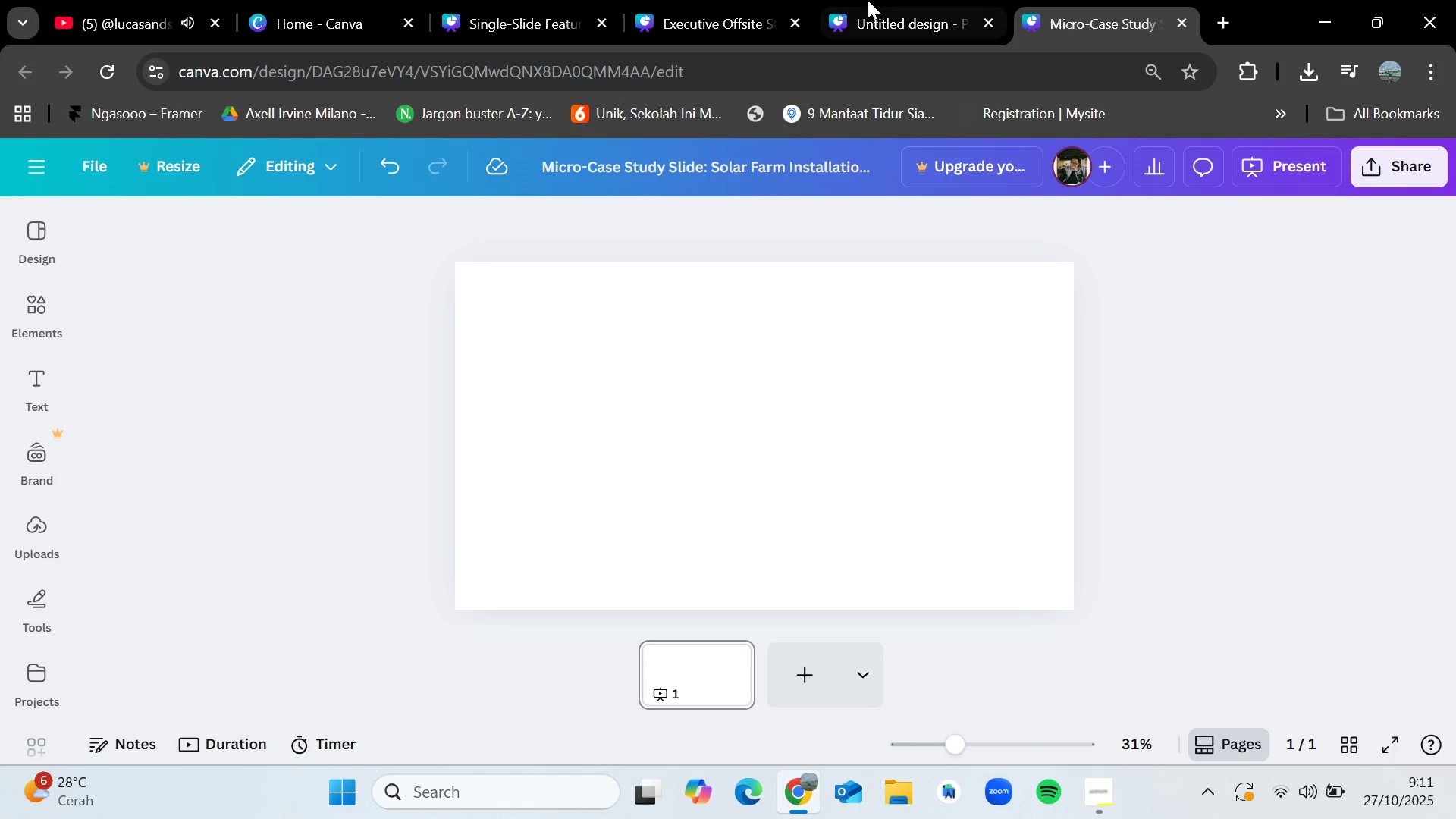 
left_click([858, 0])
 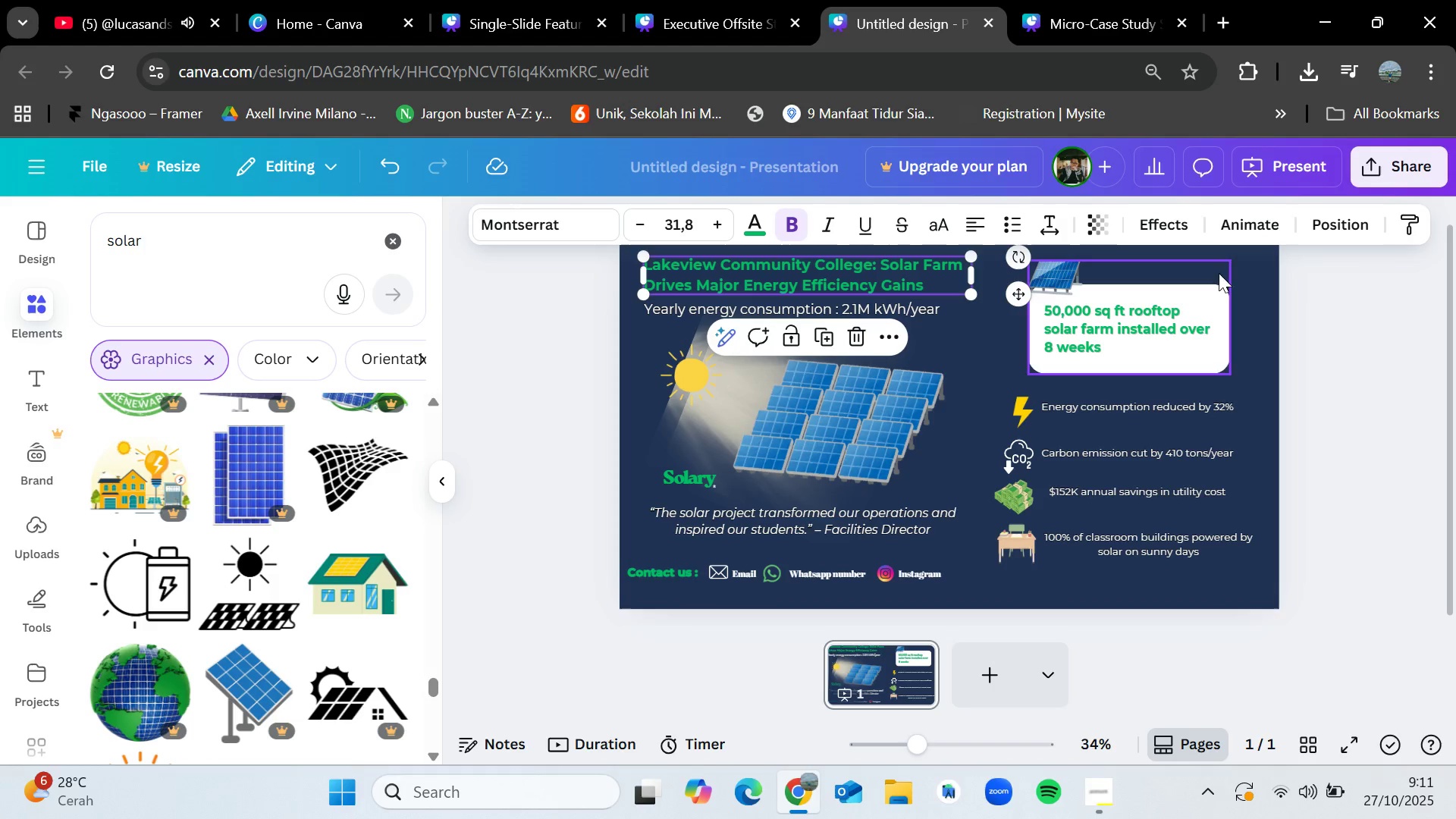 
left_click([1246, 268])
 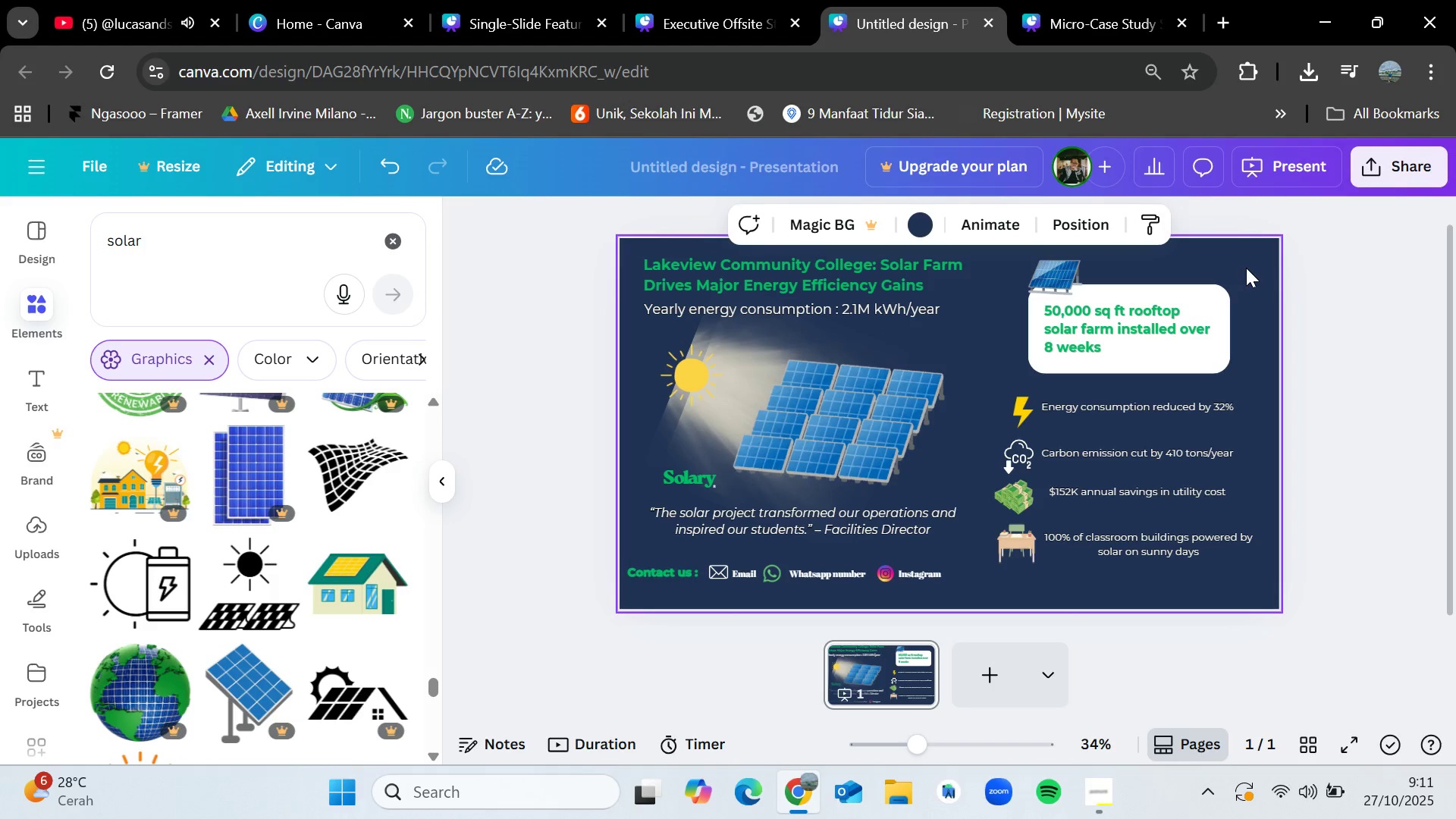 
key(Control+C)
 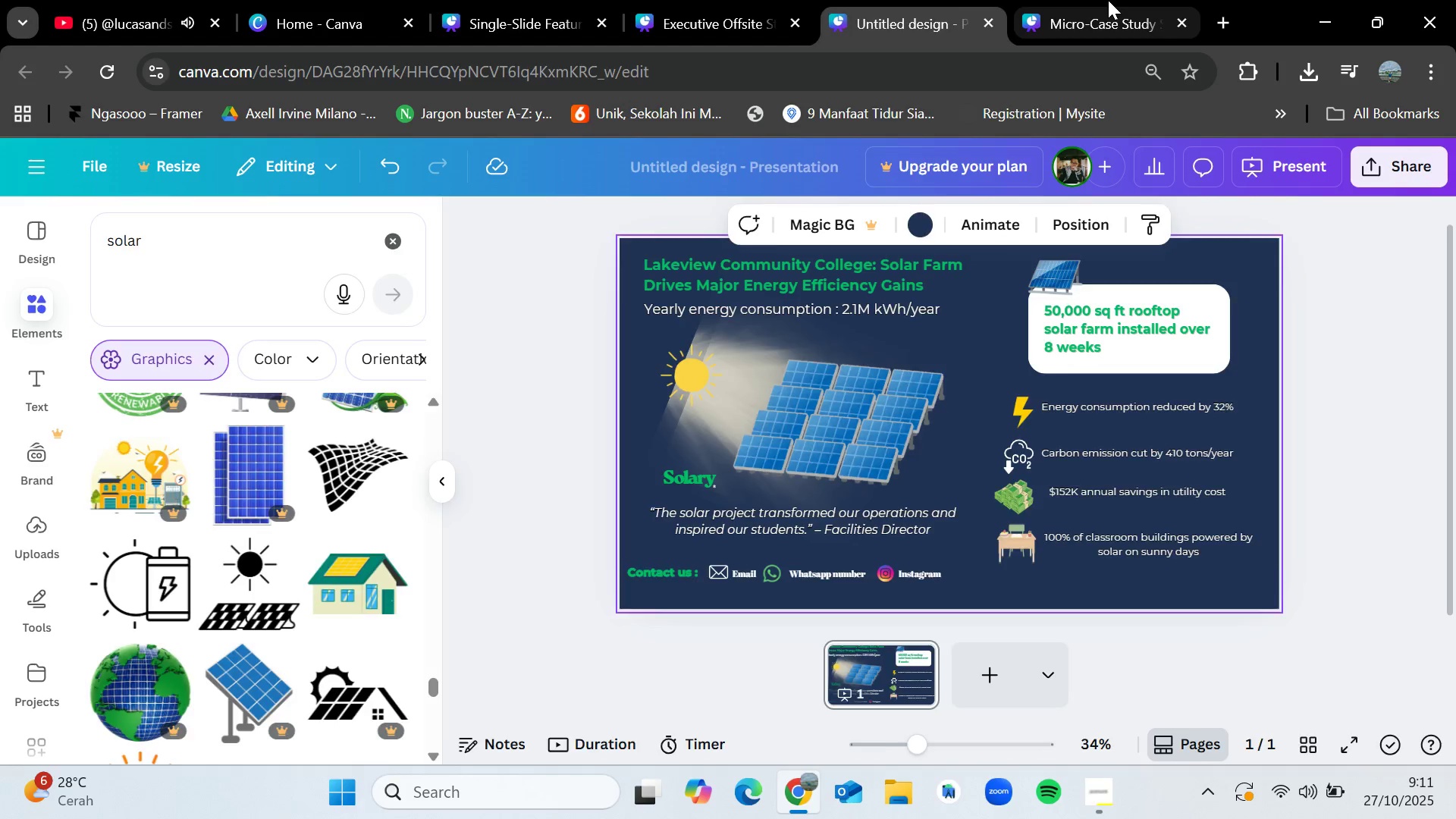 
left_click([1108, 0])
 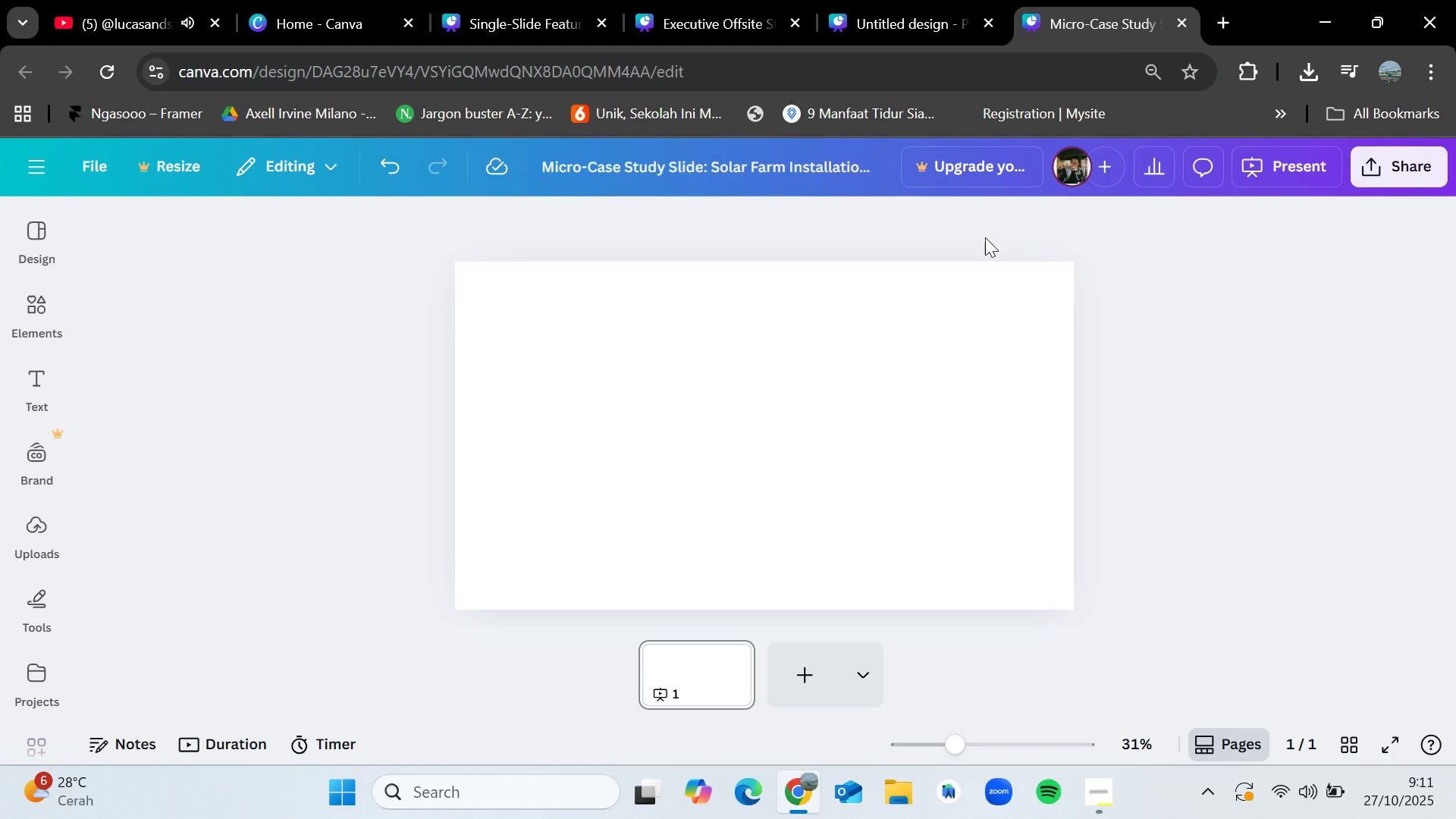 
key(Control+V)
 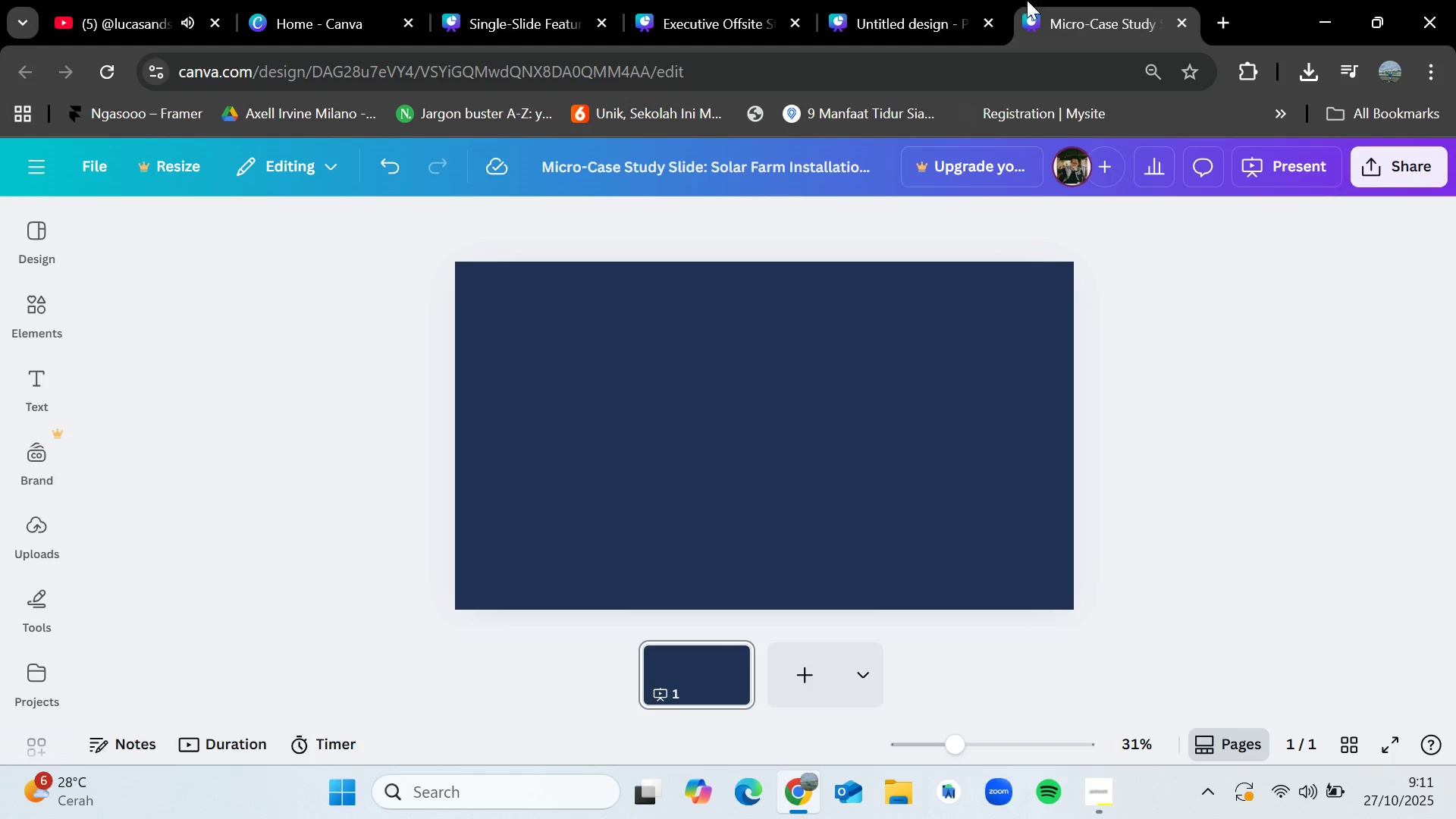 
double_click([1003, 0])
 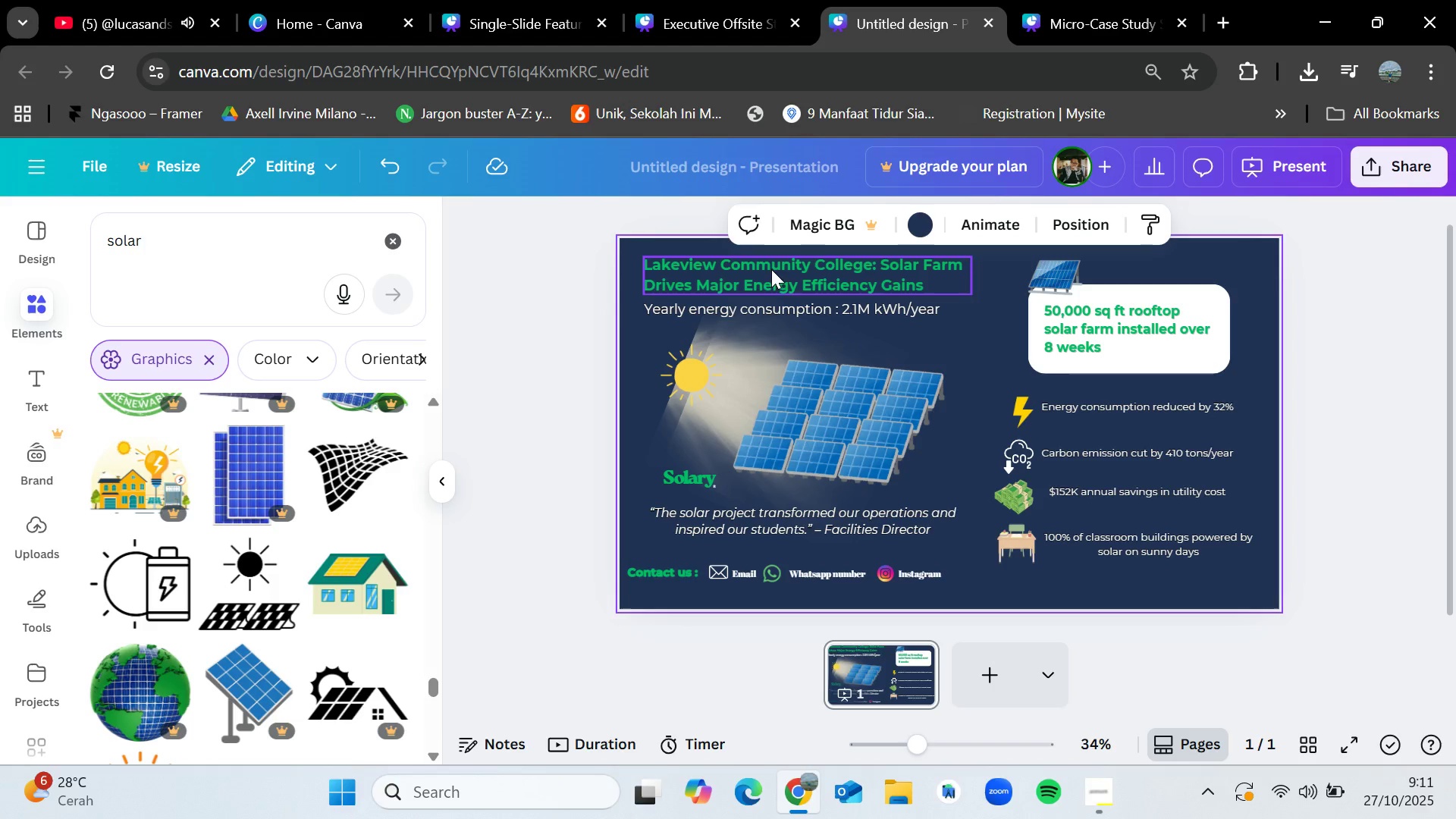 
left_click([770, 271])
 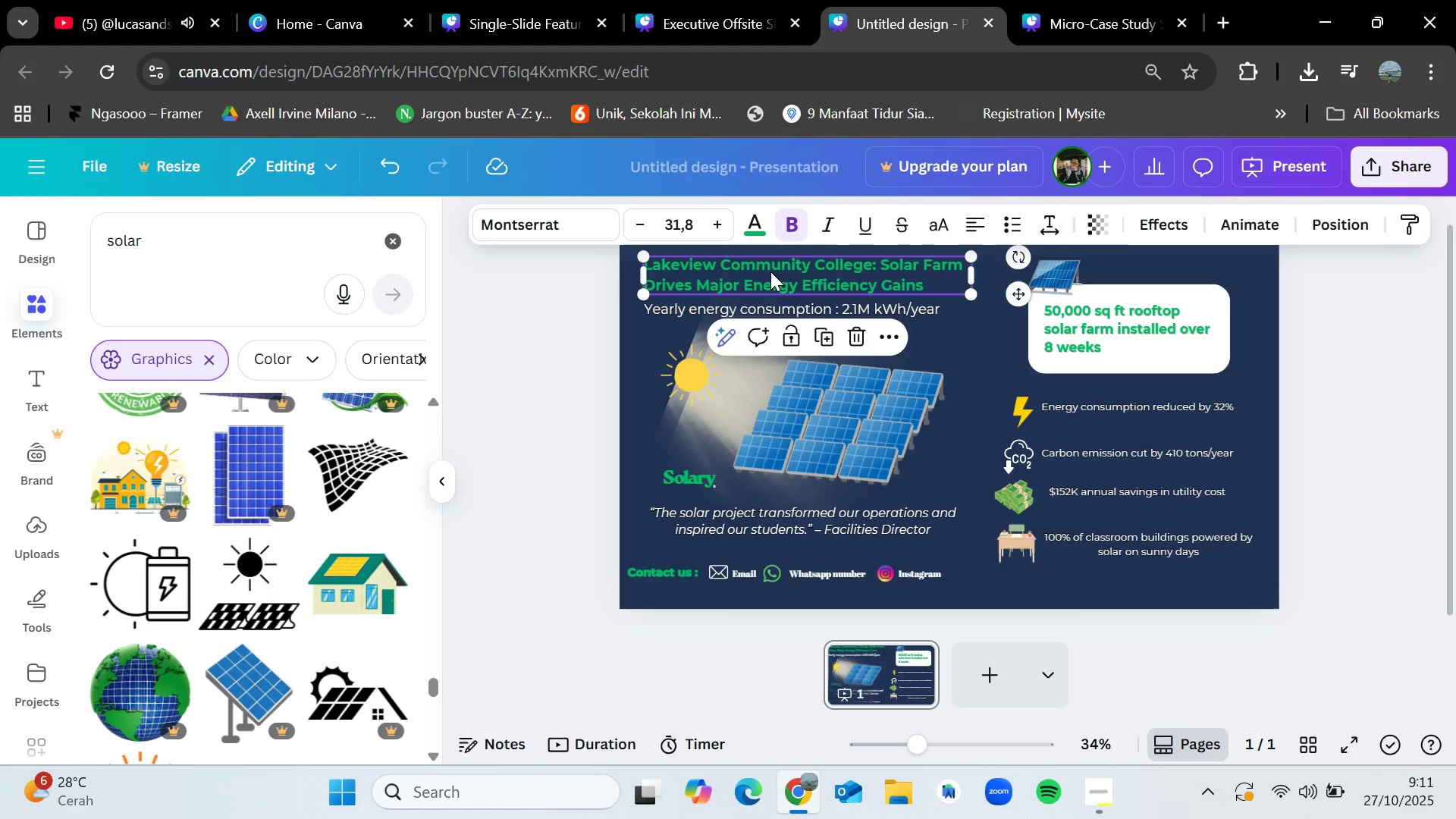 
key(Control+C)
 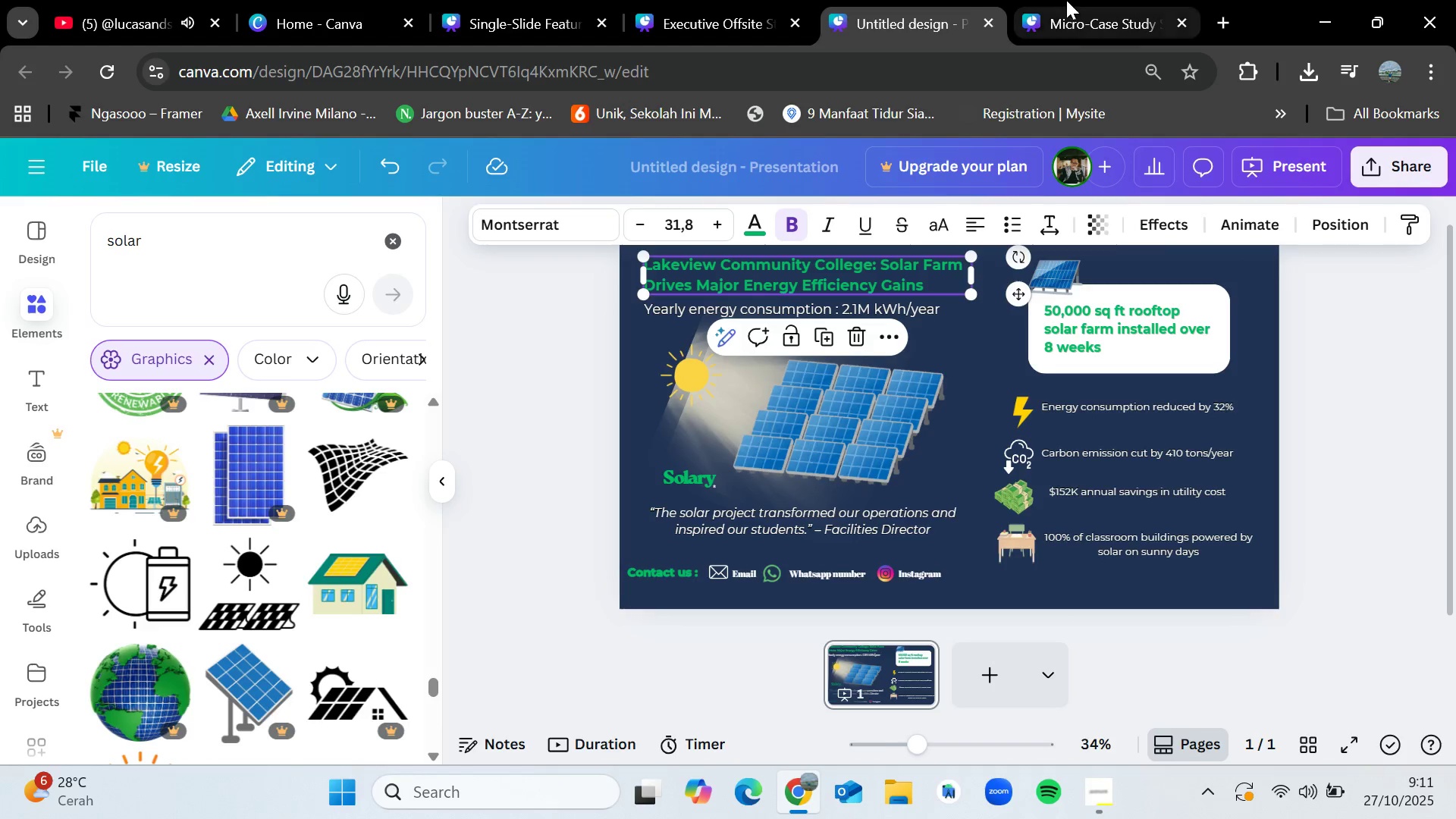 
left_click([1066, 0])
 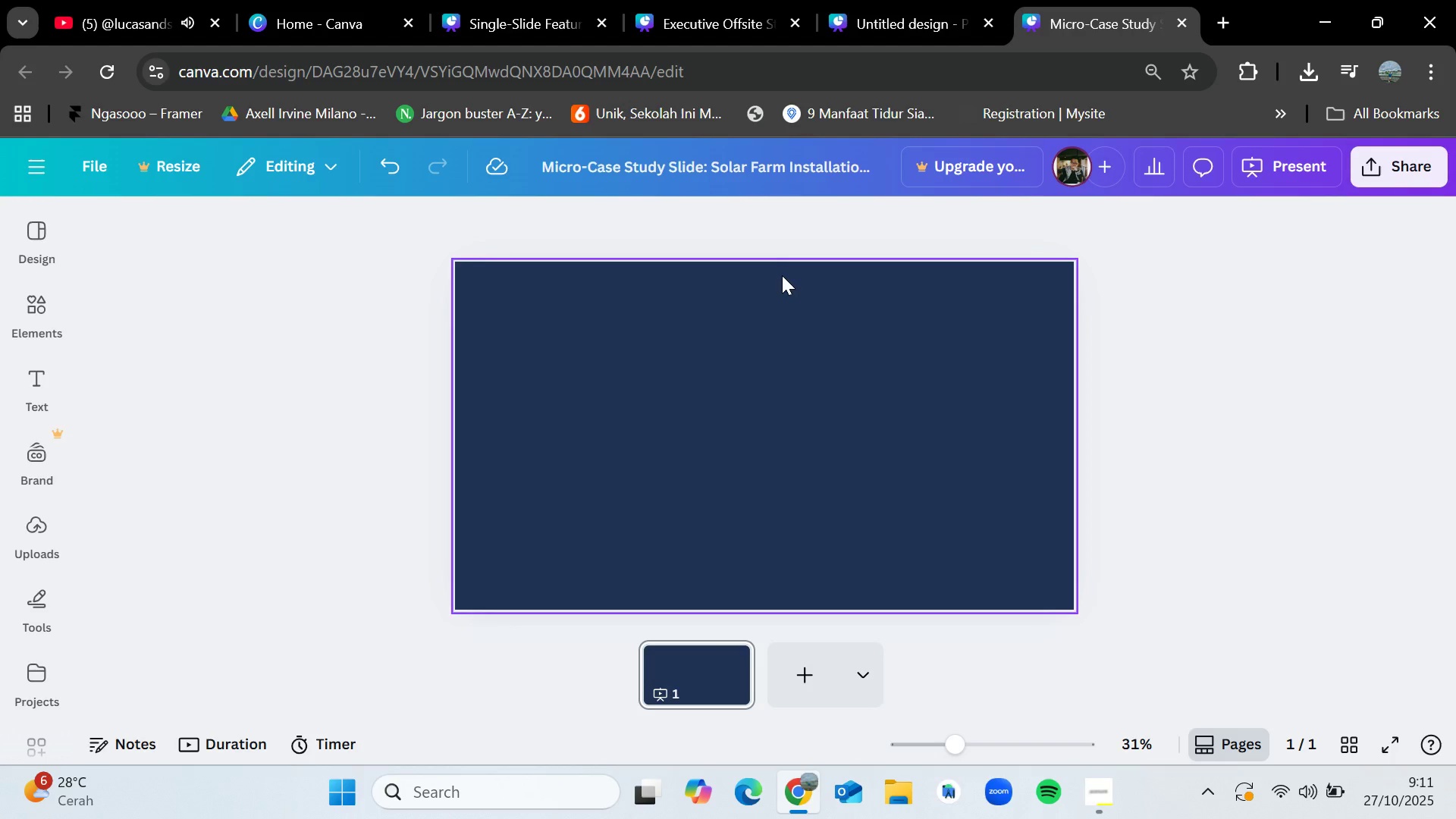 
key(Control+V)
 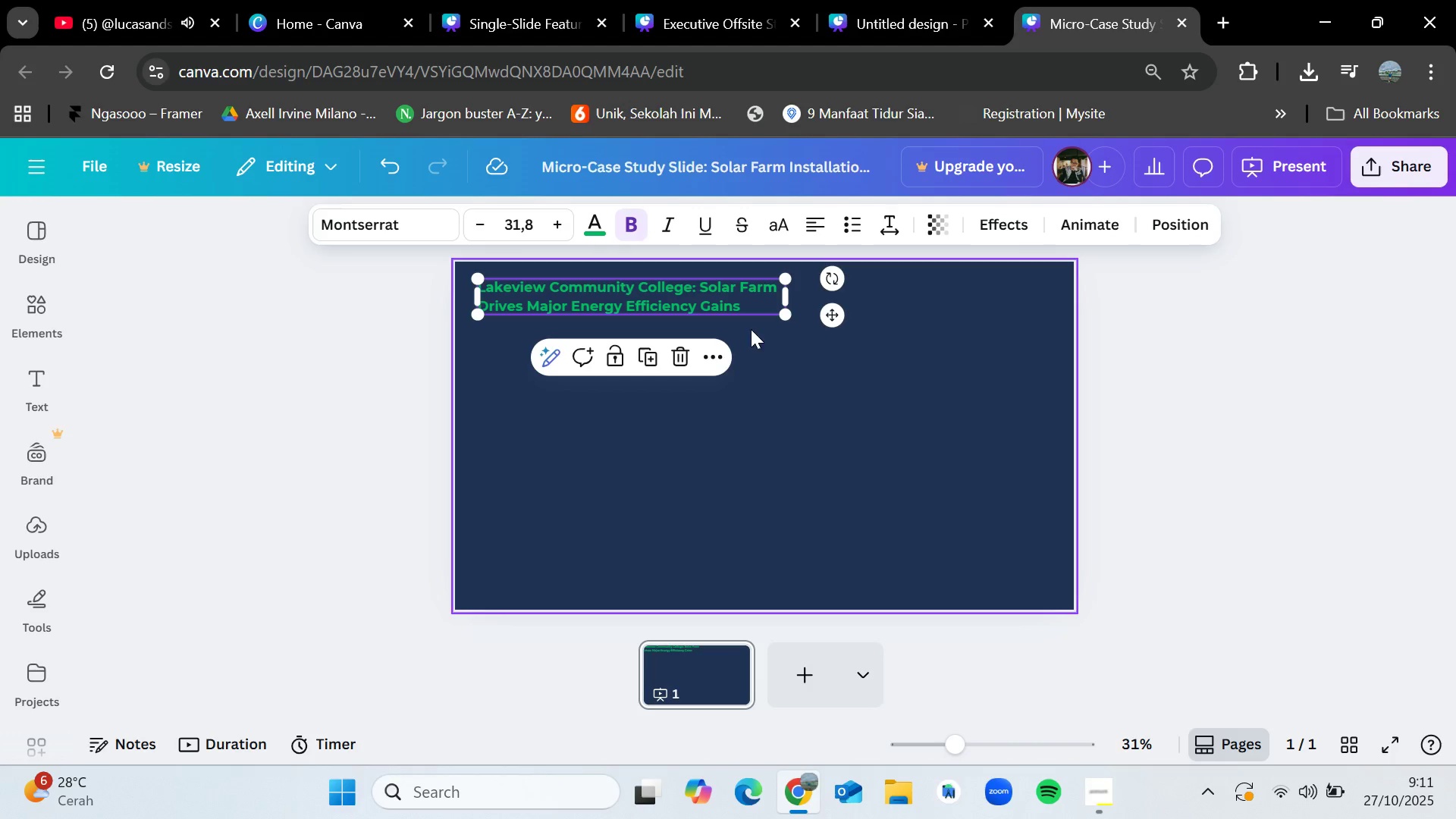 
left_click([968, 0])
 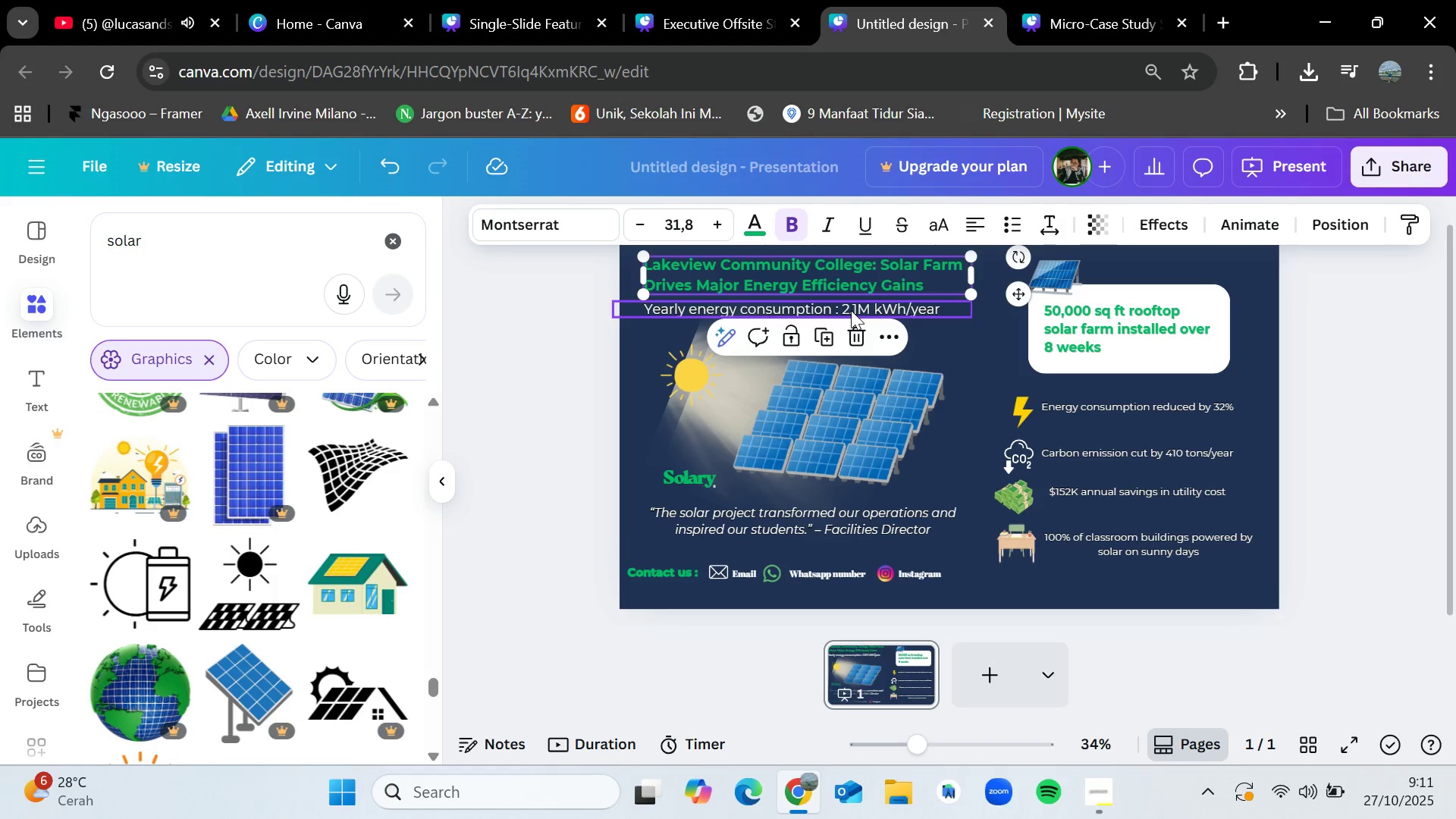 
left_click([851, 310])
 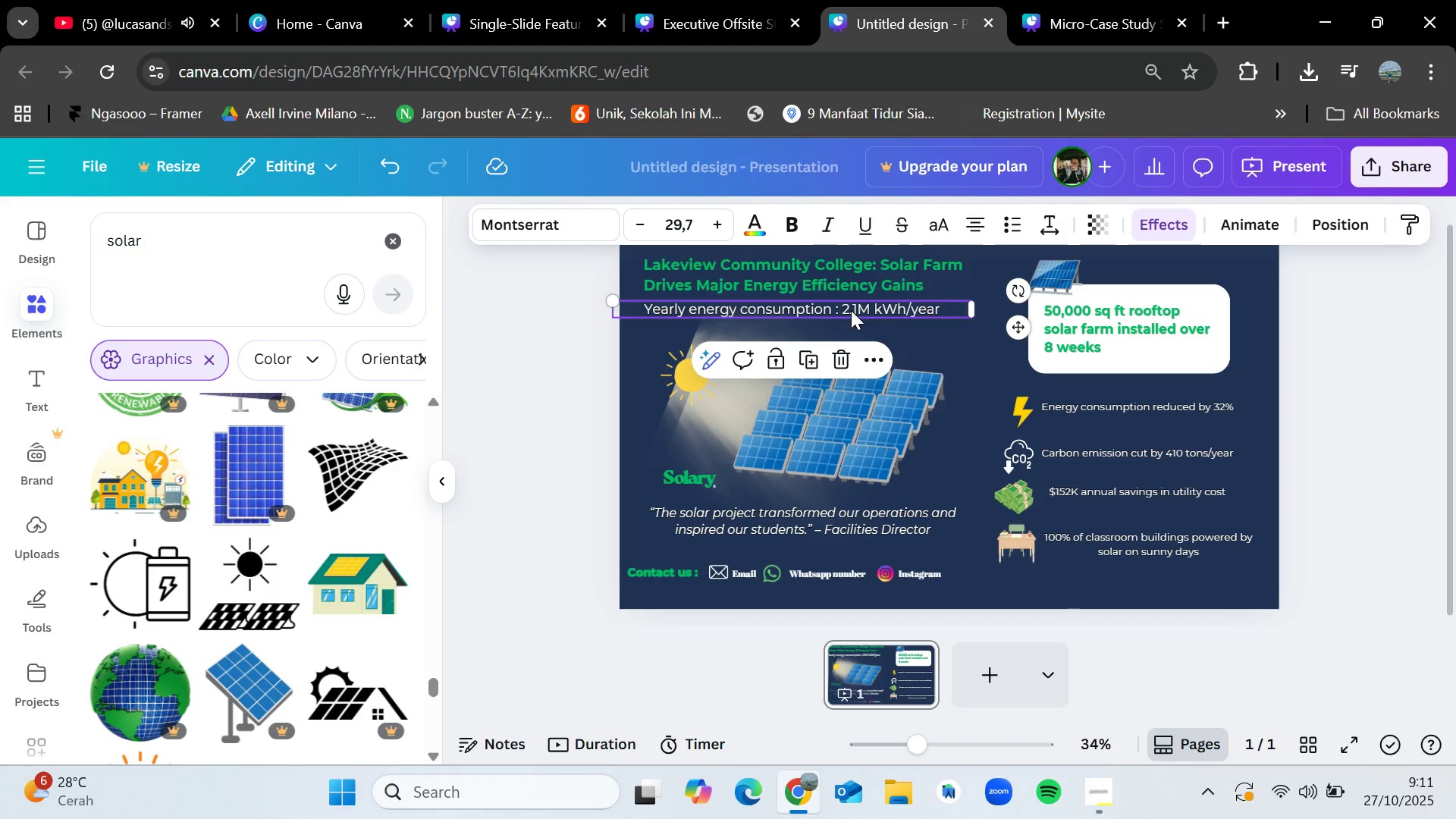 
key(Control+C)
 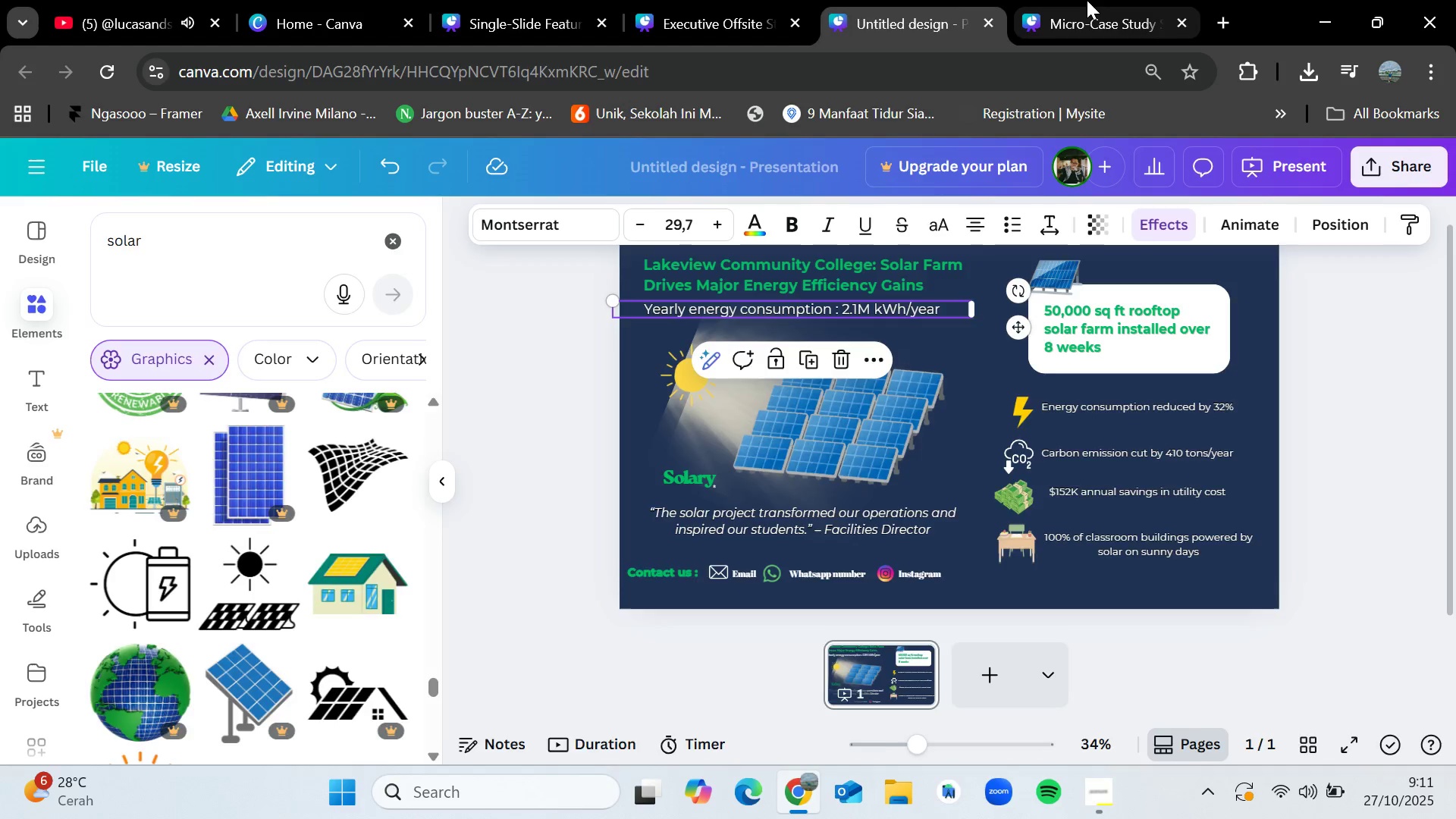 
left_click([1087, 0])
 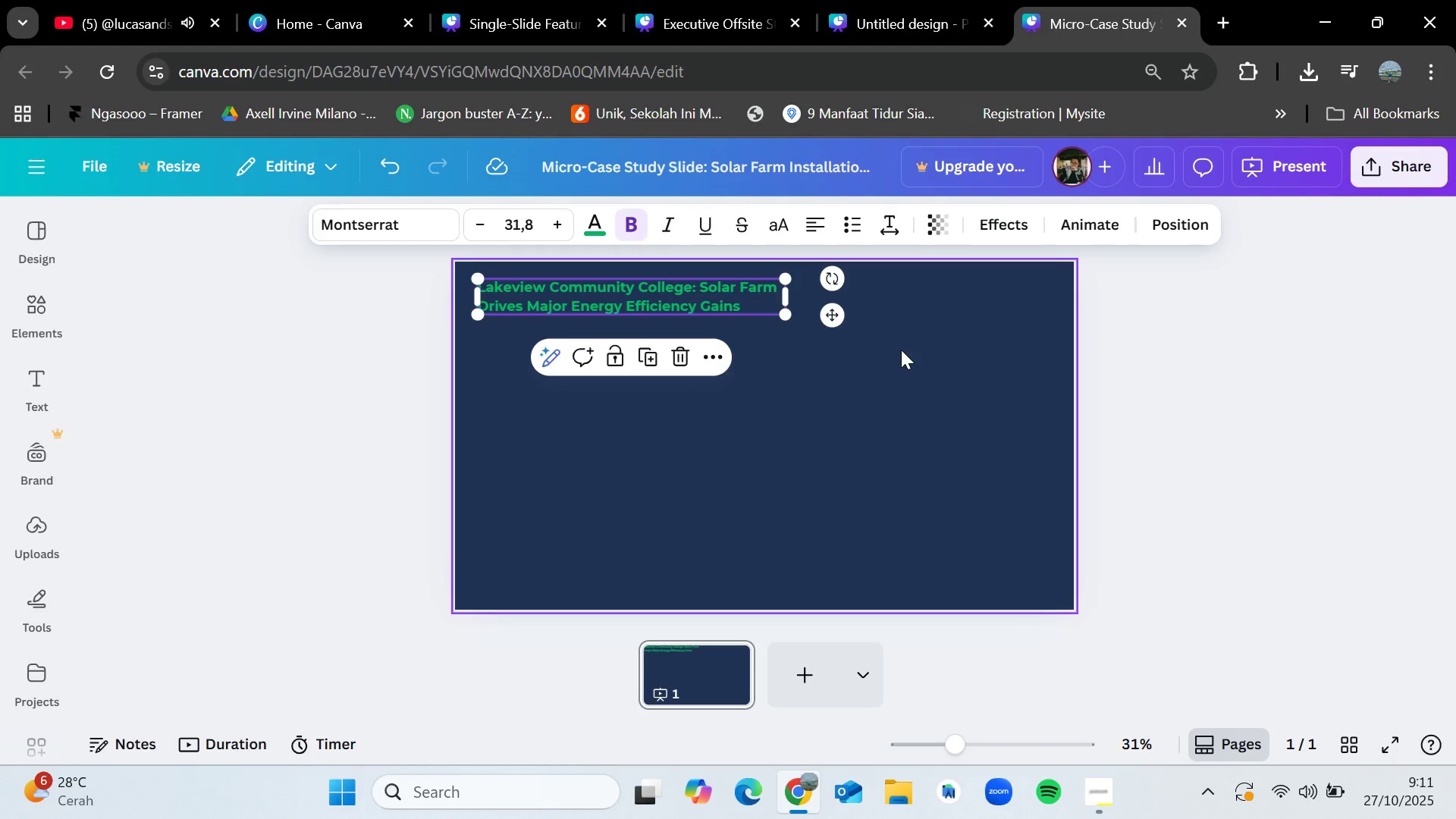 
left_click([902, 350])
 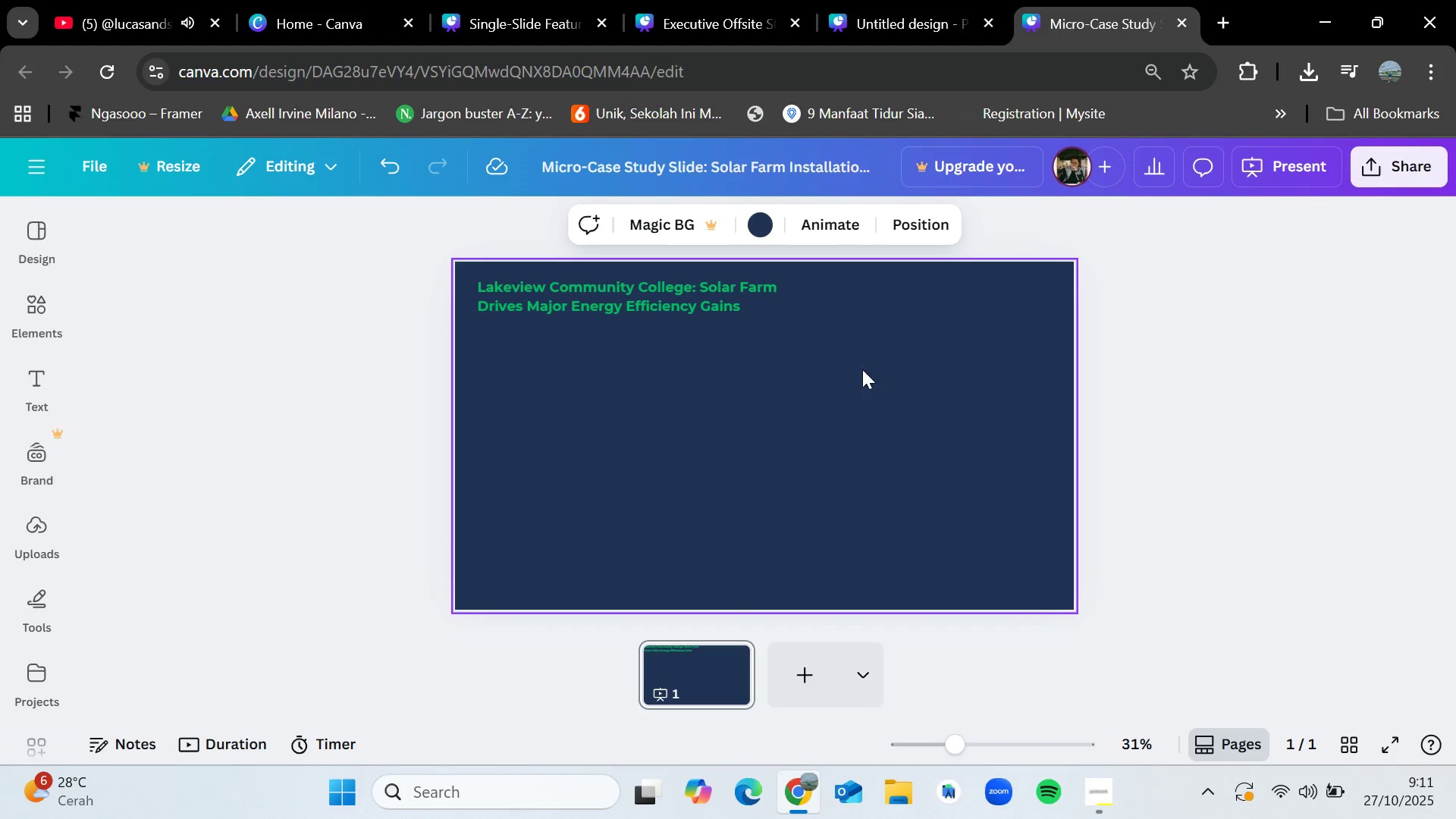 
key(Control+V)
 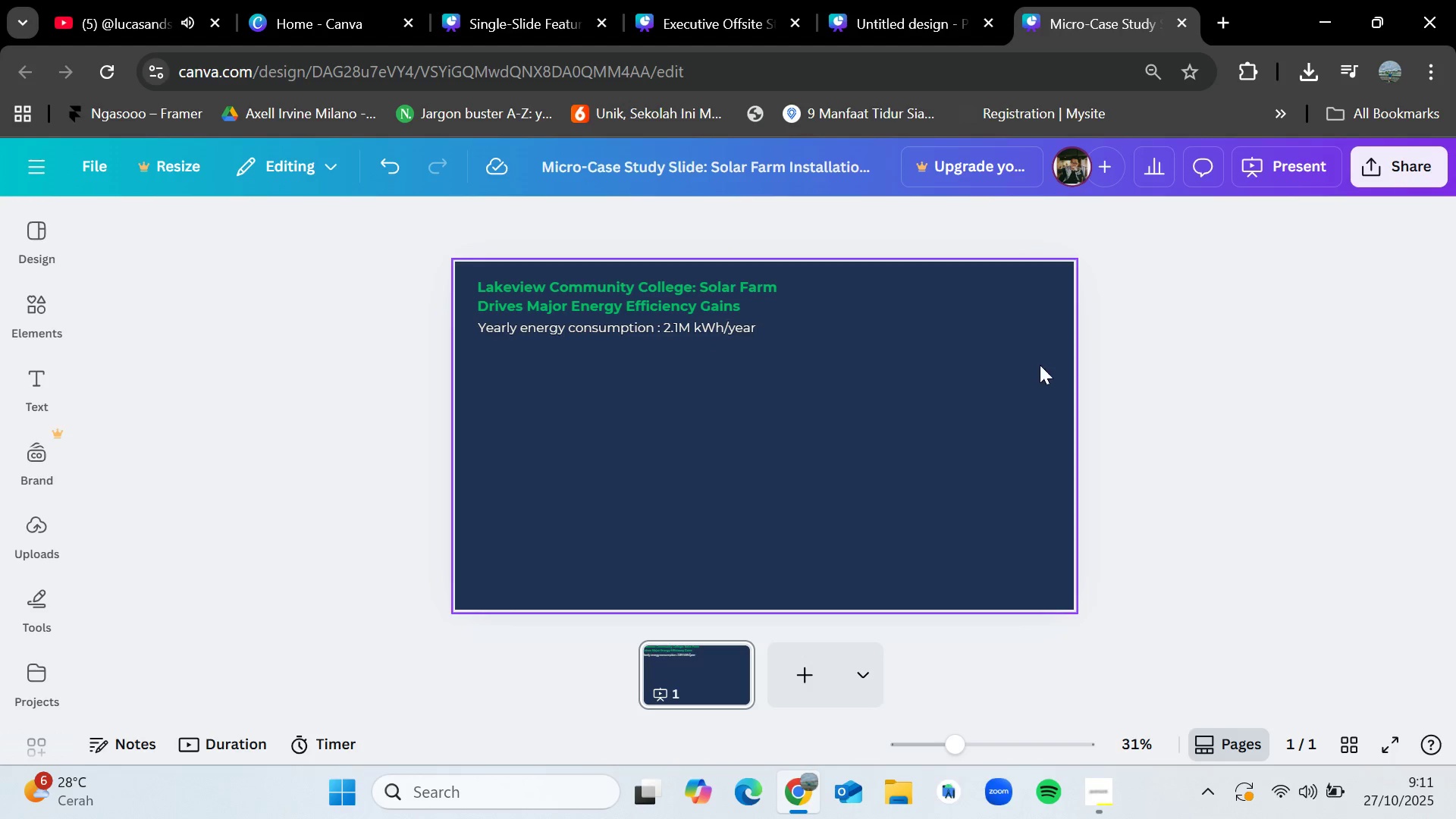 
left_click([931, 0])
 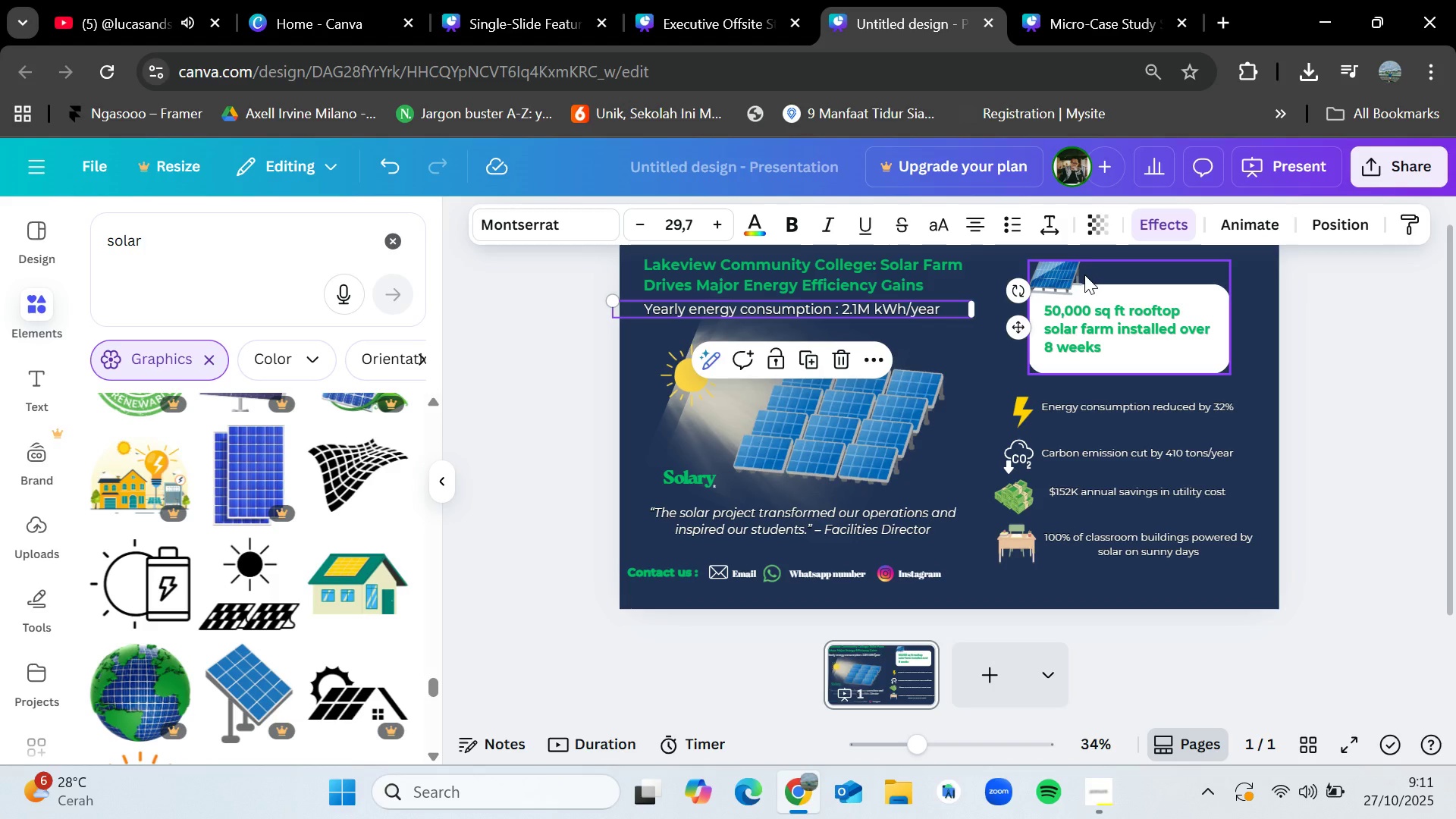 
left_click([1084, 275])
 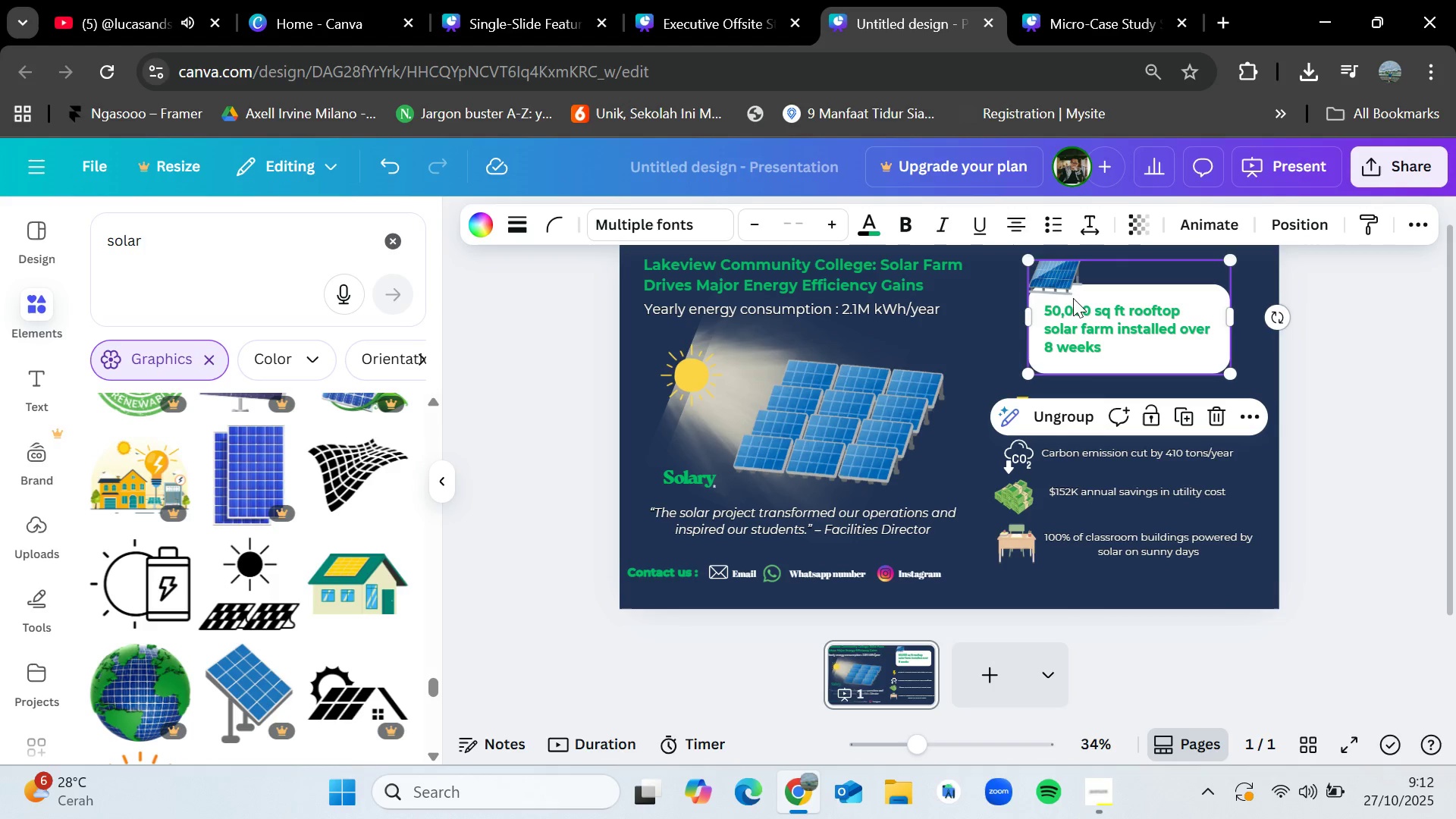 
left_click([1068, 287])
 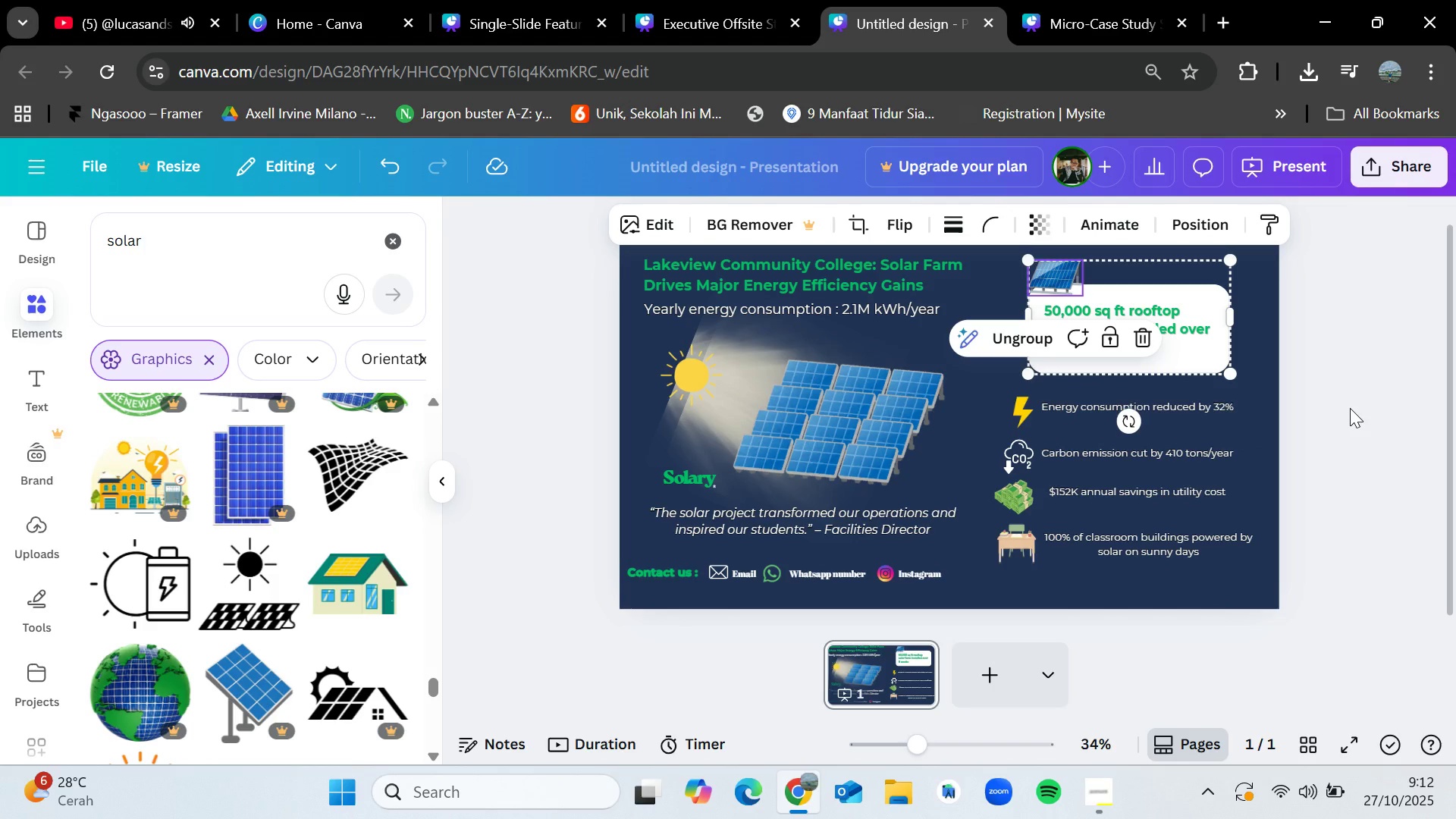 
left_click([1350, 408])
 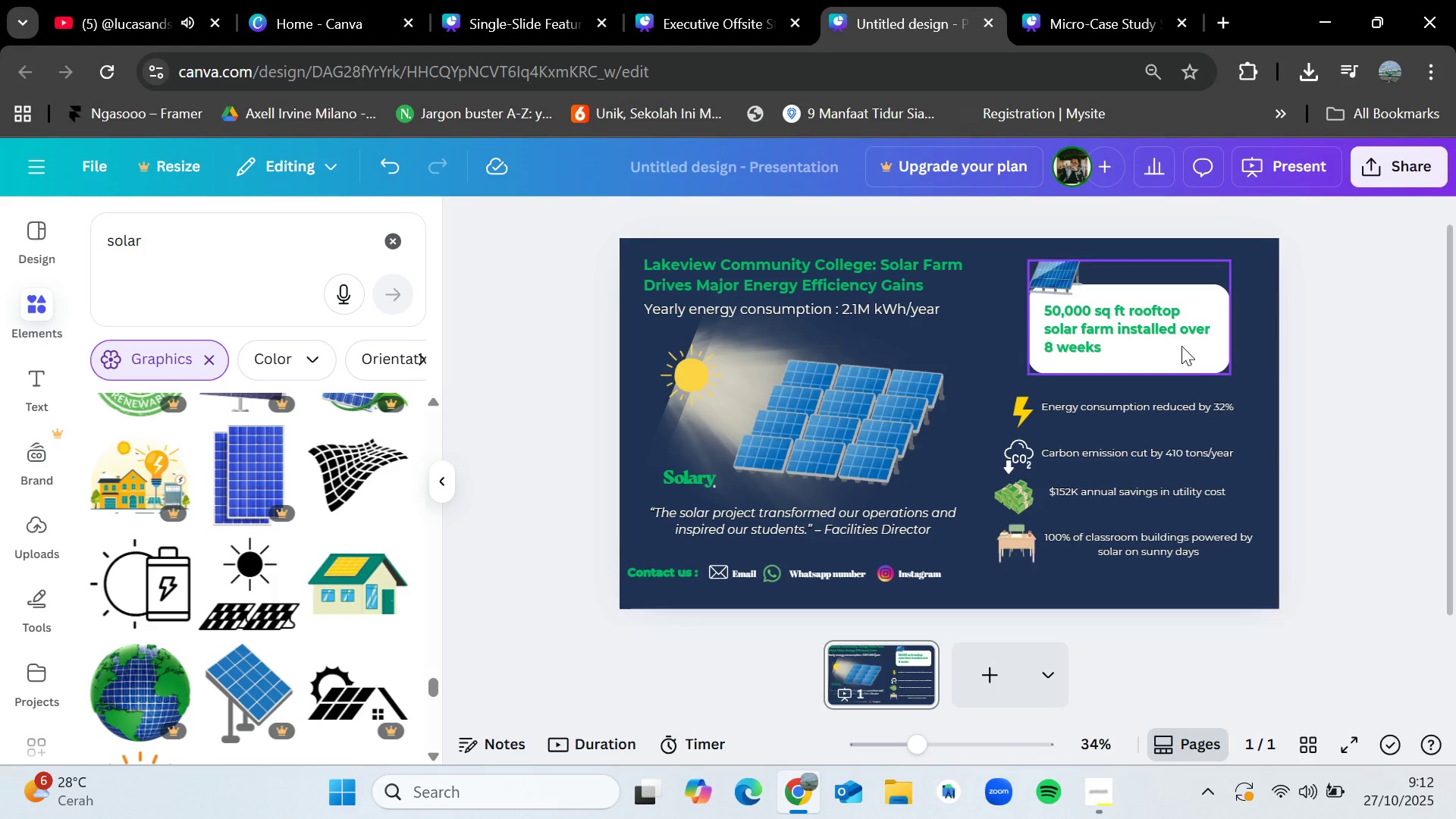 
left_click([1178, 342])
 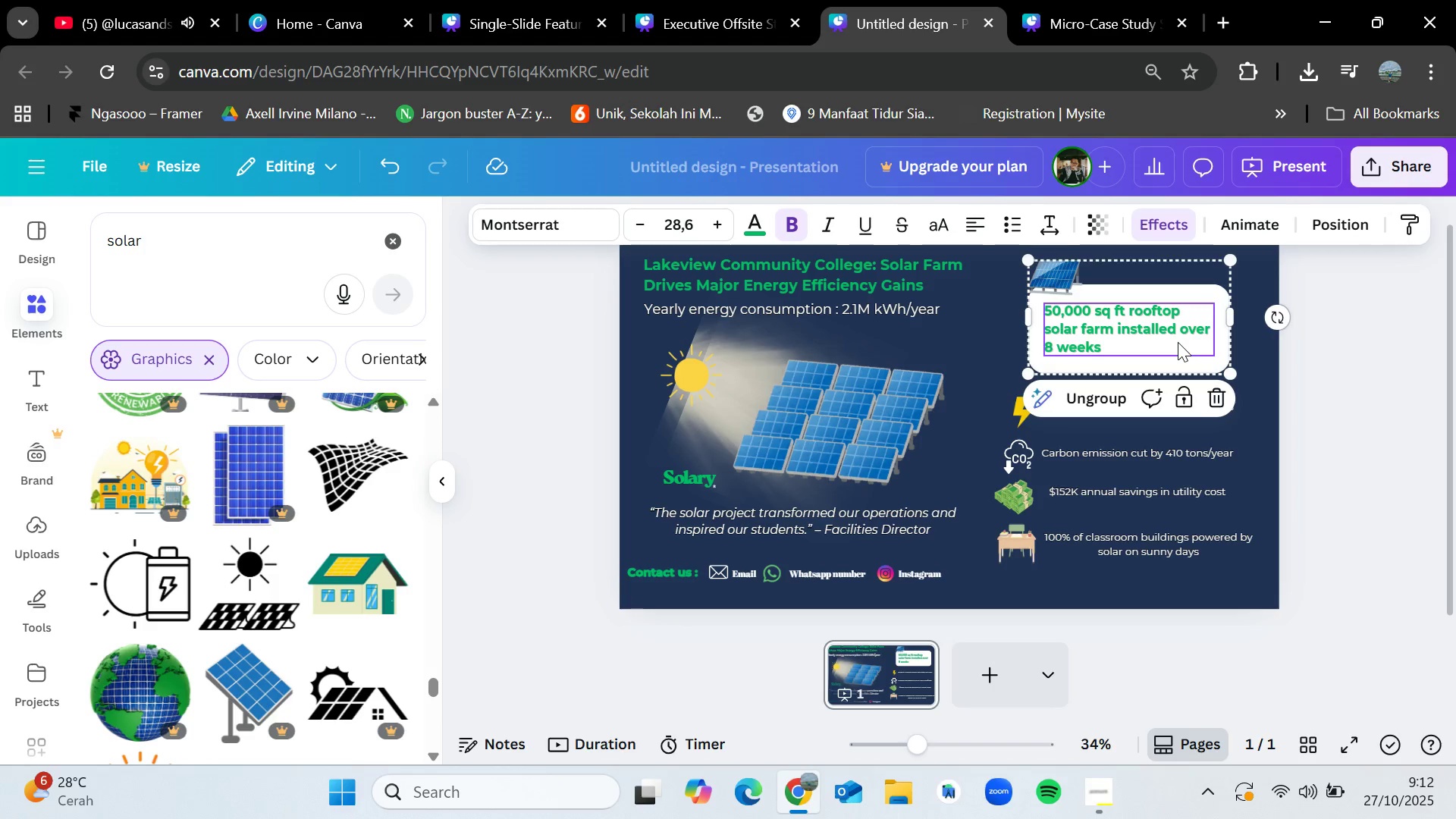 
key(Control+C)
 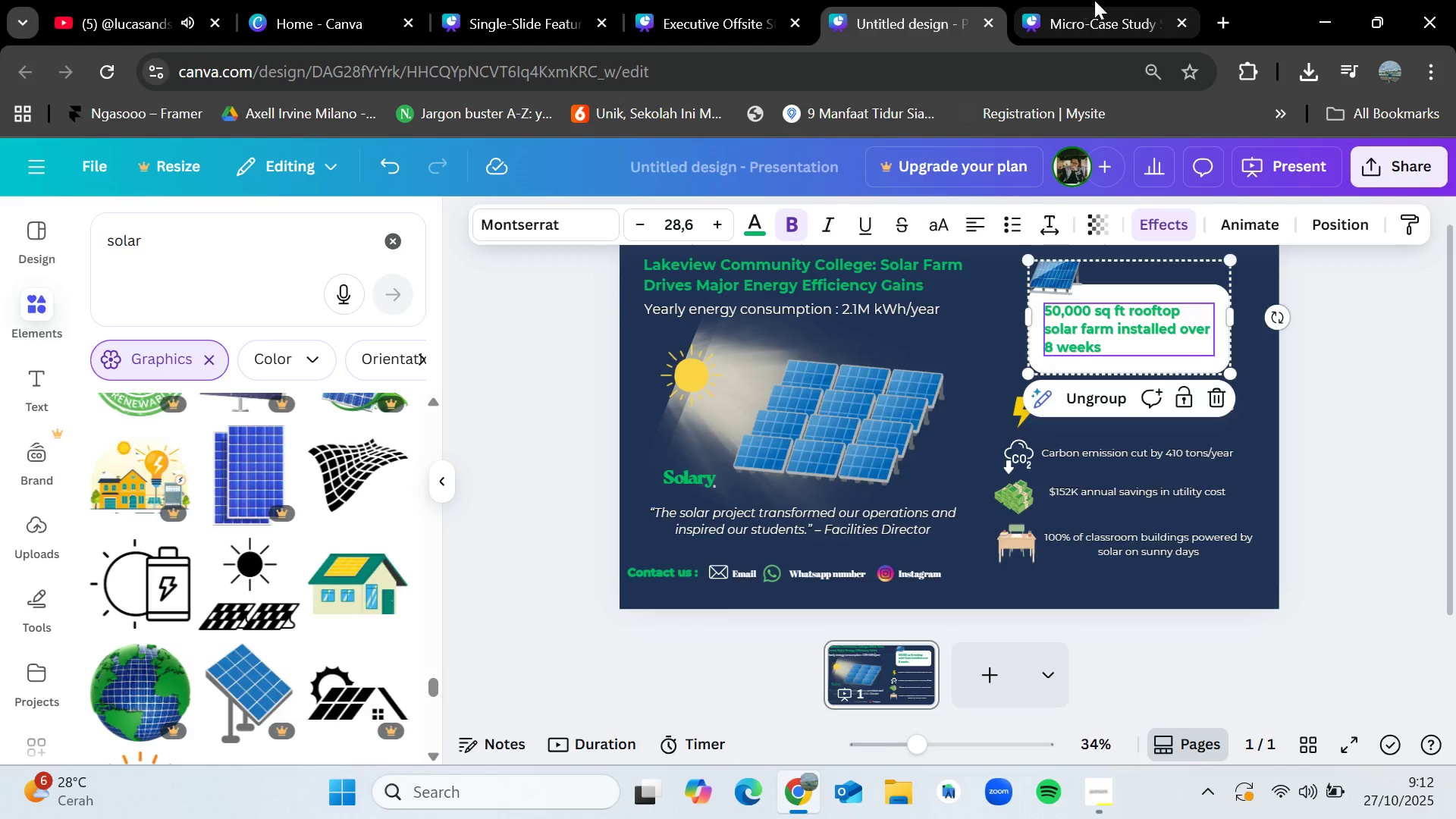 
left_click([1094, 0])
 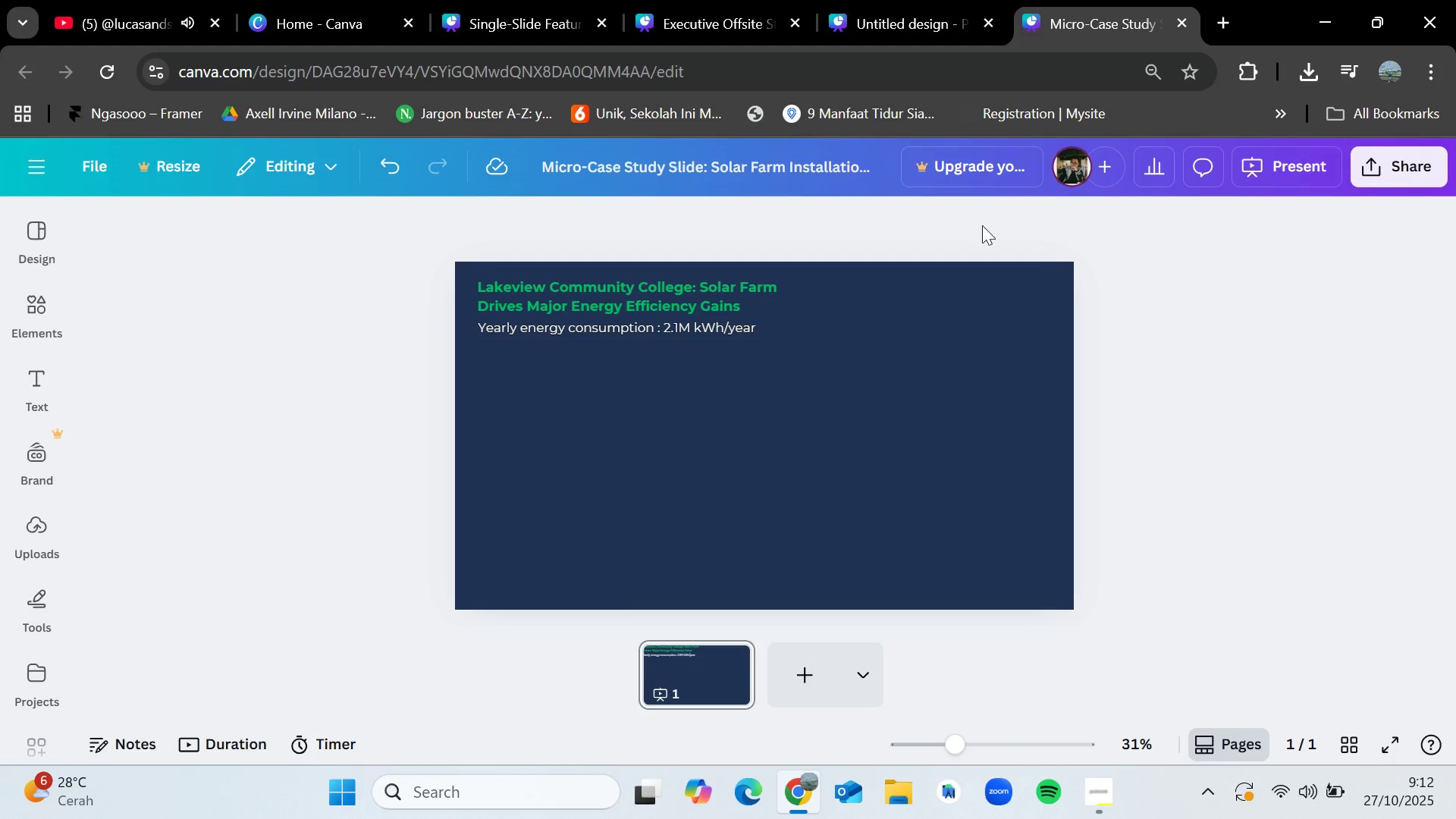 
key(Control+V)
 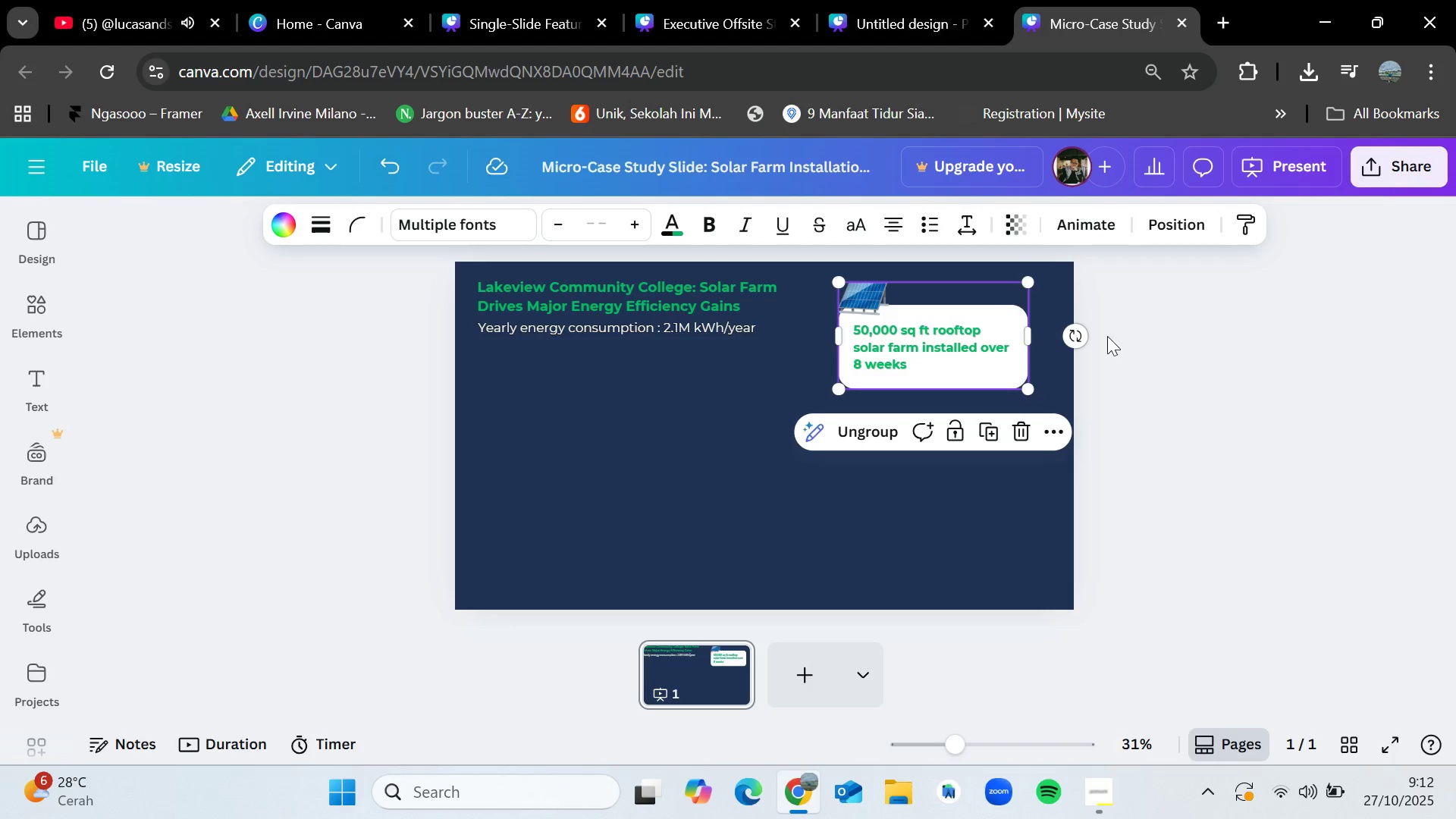 
left_click([1180, 337])
 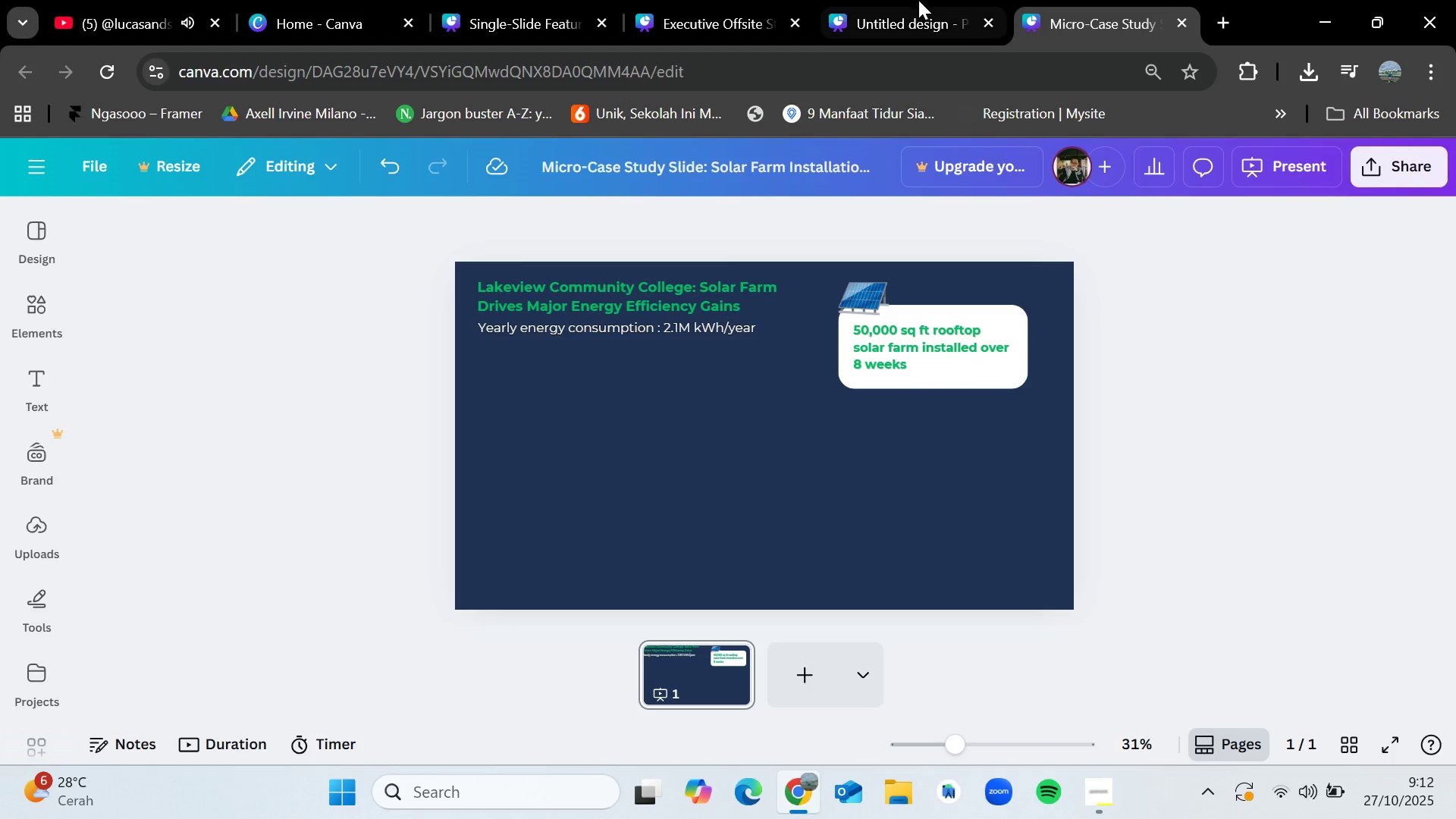 
left_click([918, 0])
 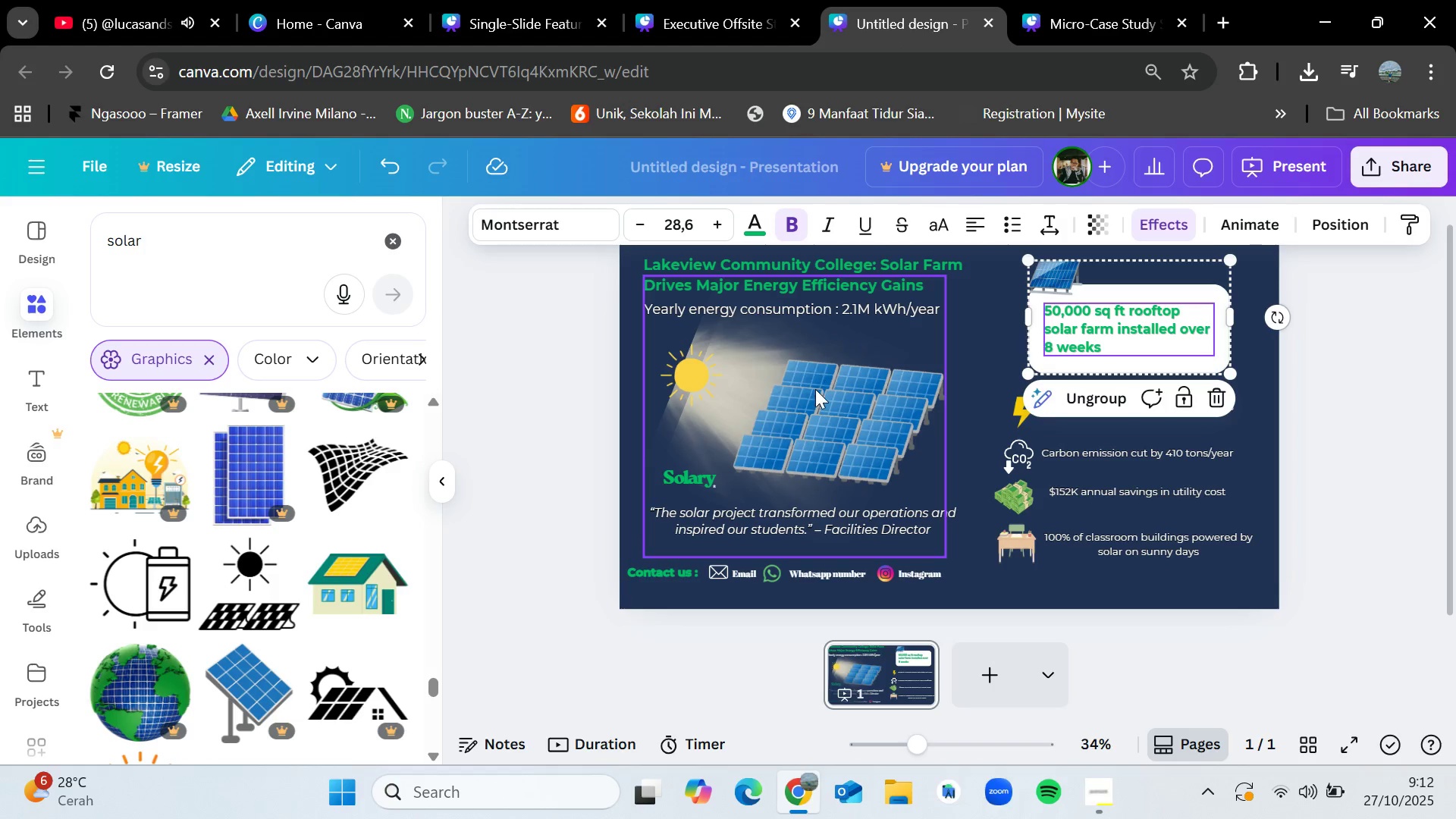 
left_click([815, 389])
 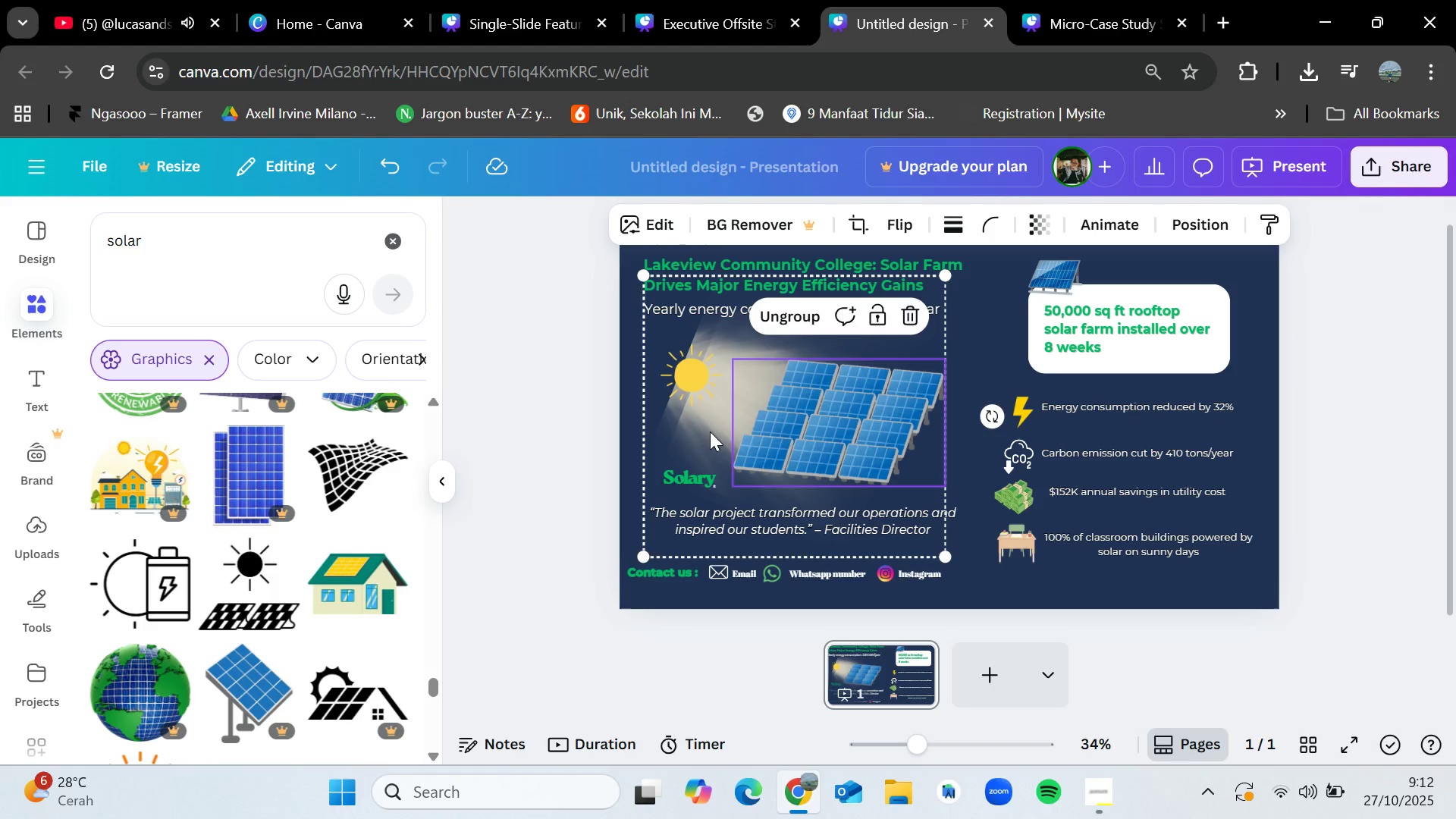 
hold_key(key=ShiftLeft, duration=1.51)
left_click([695, 486])
 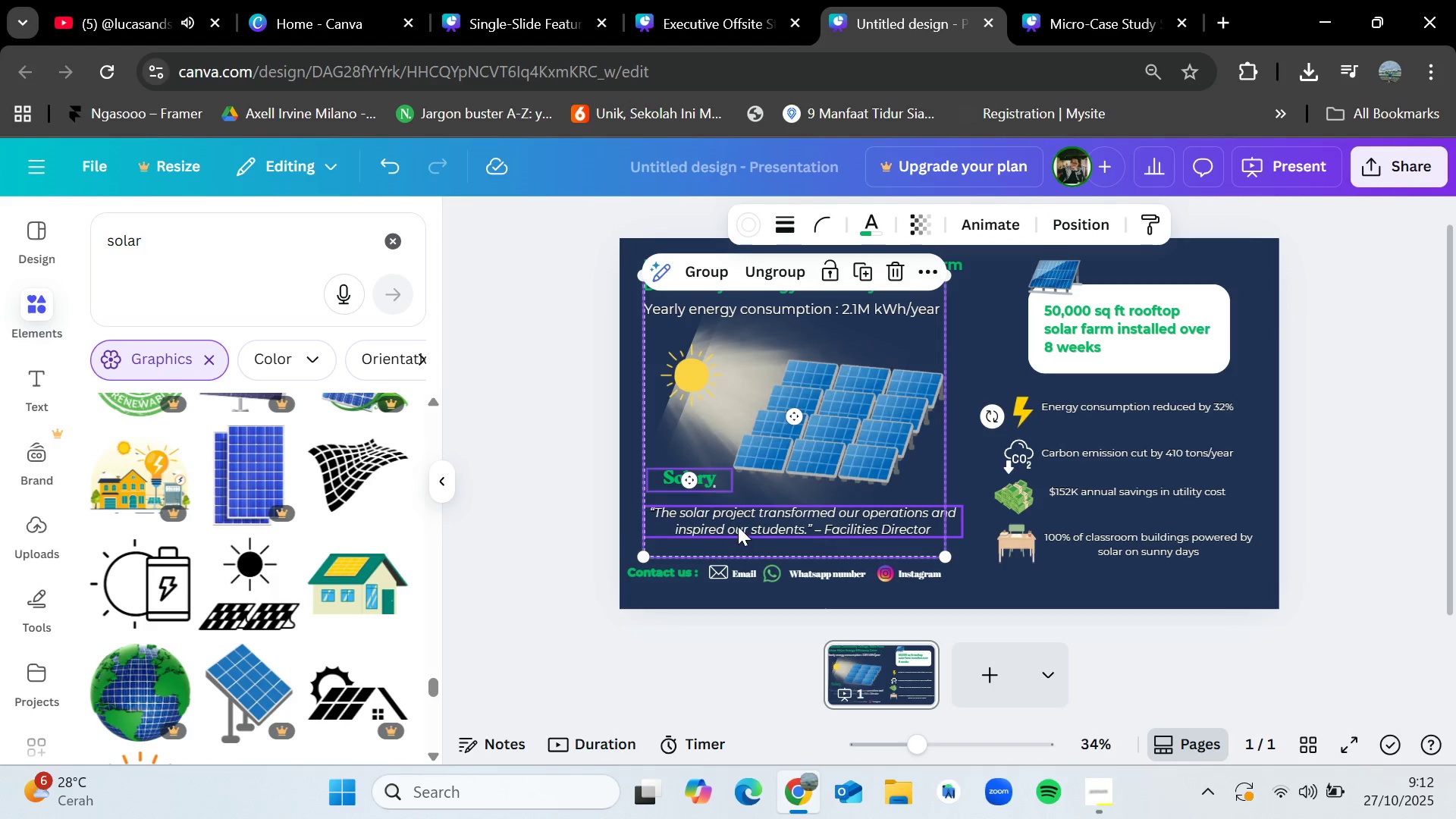 
left_click([738, 526])
 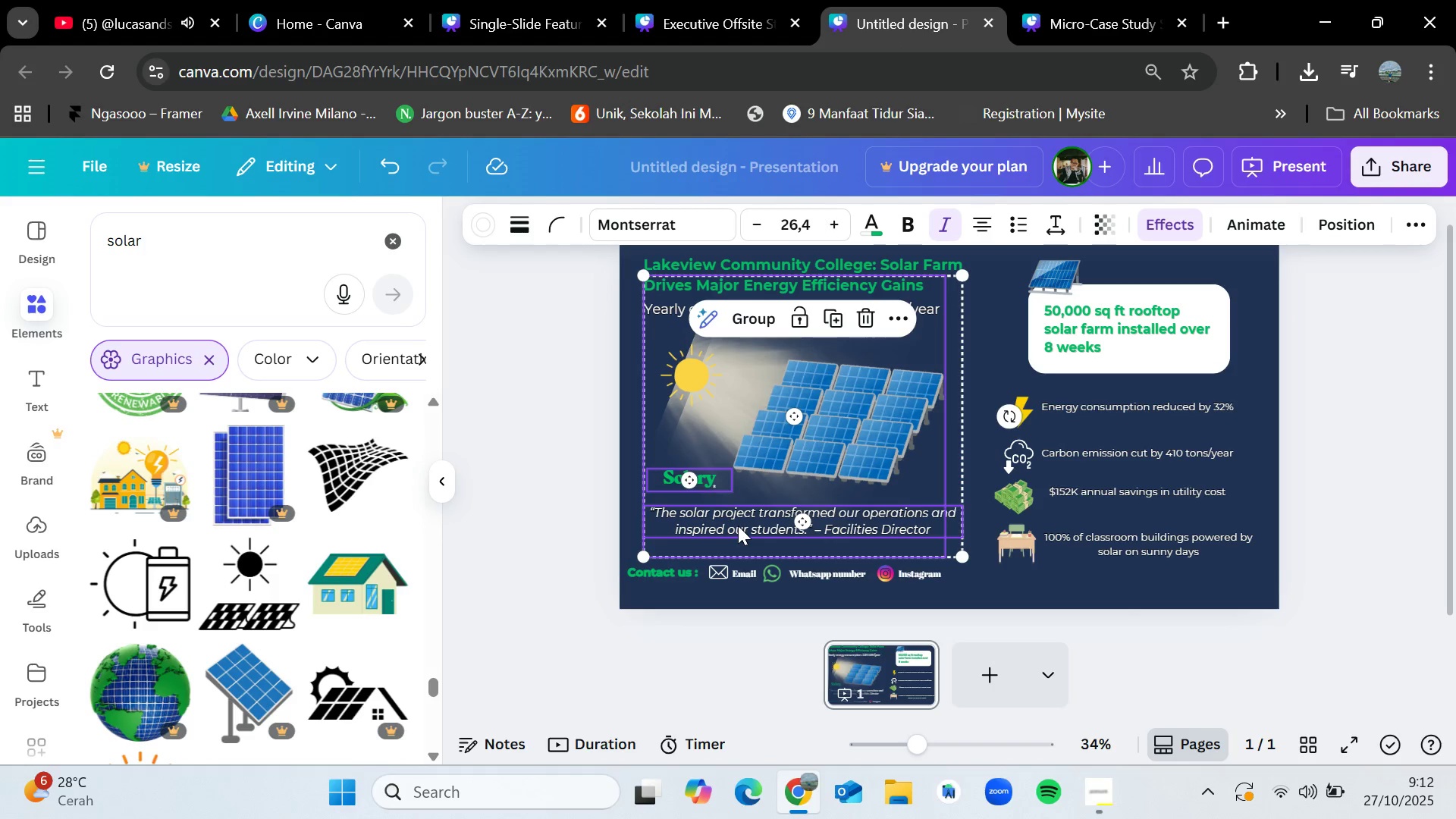 
hold_key(key=ShiftLeft, duration=0.4)
 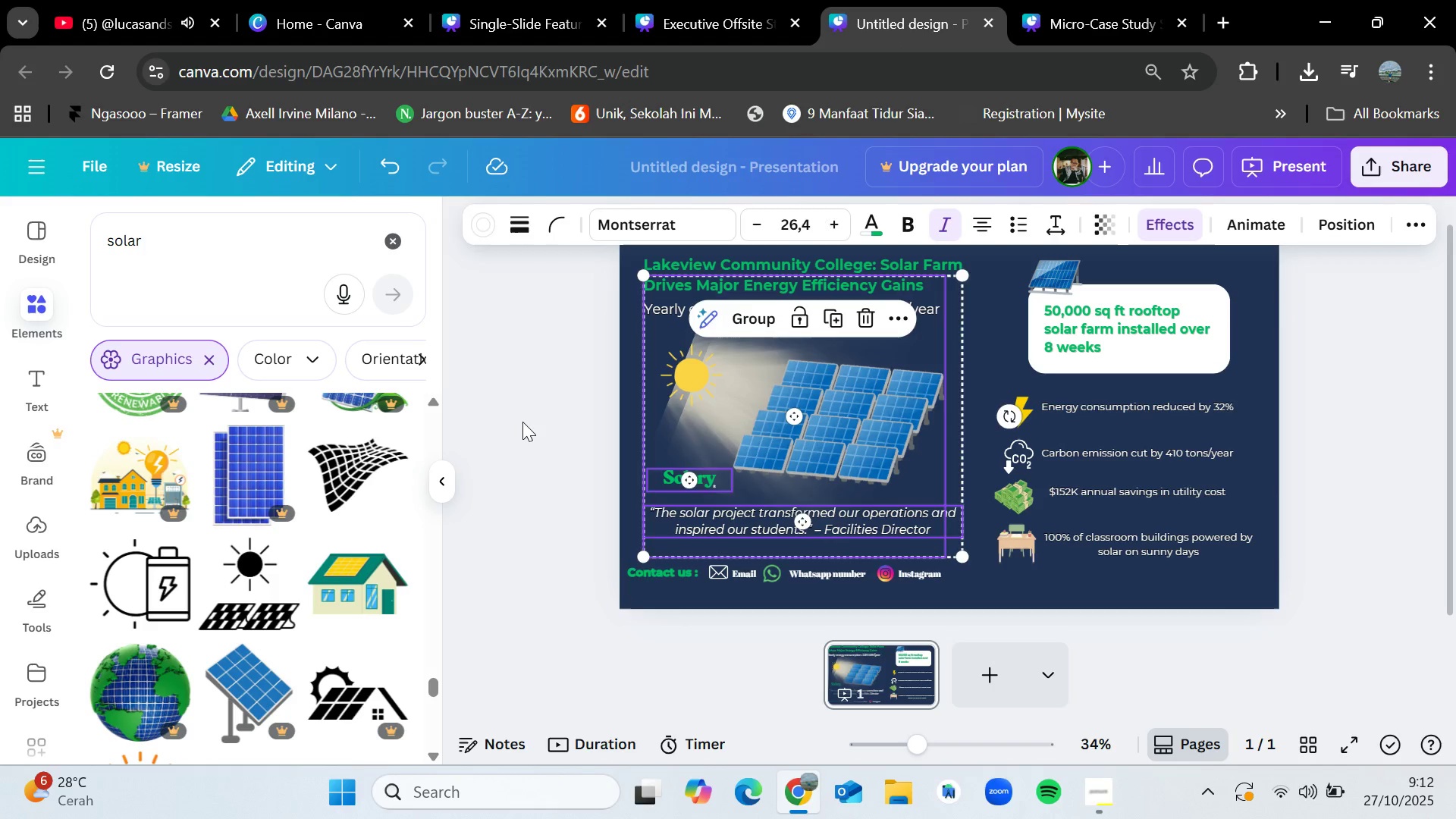 
left_click([522, 422])
 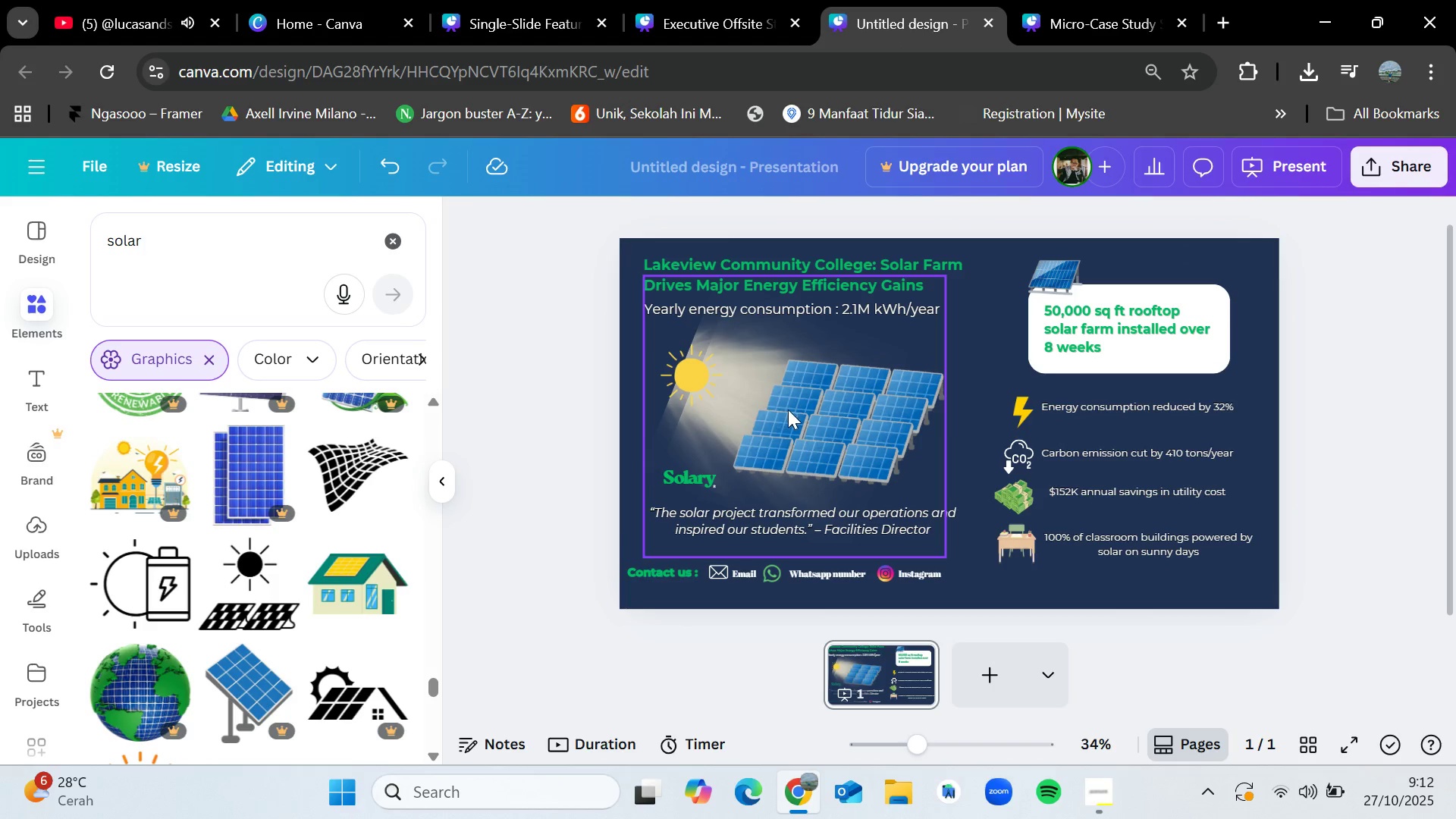 
left_click([790, 408])
 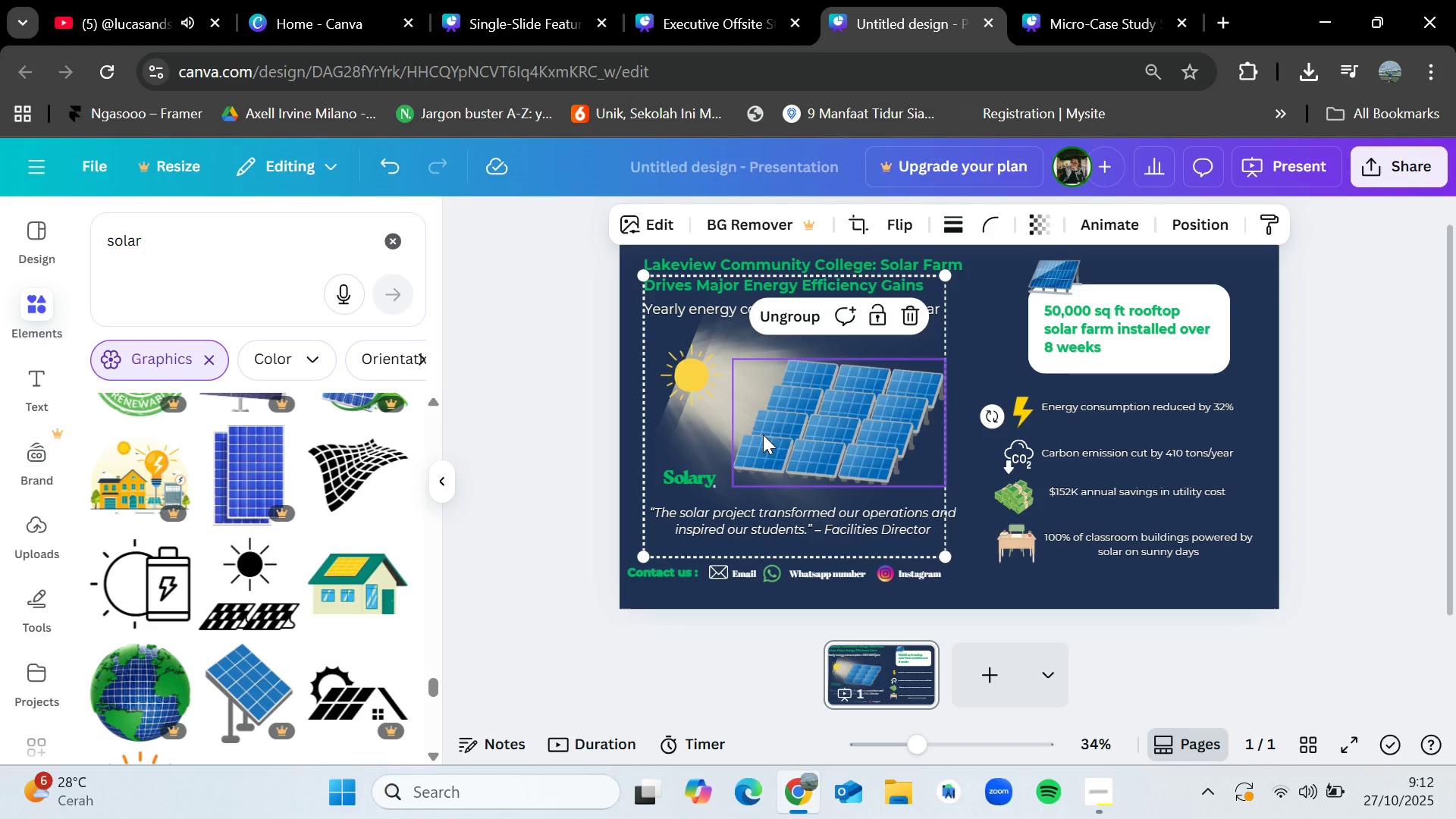 
hold_key(key=ShiftLeft, duration=1.21)
left_click([698, 477])
 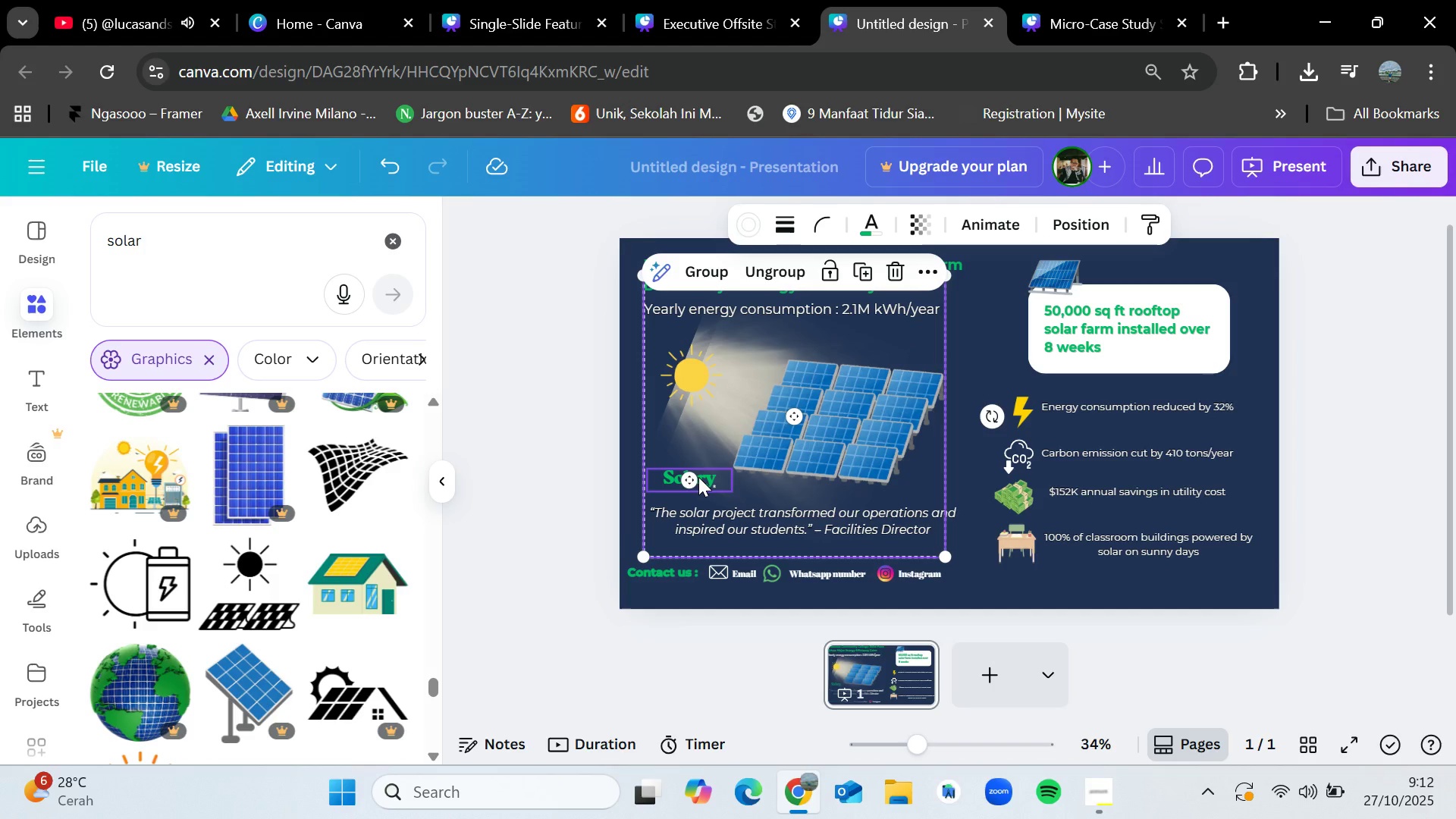 
key(Control+C)
 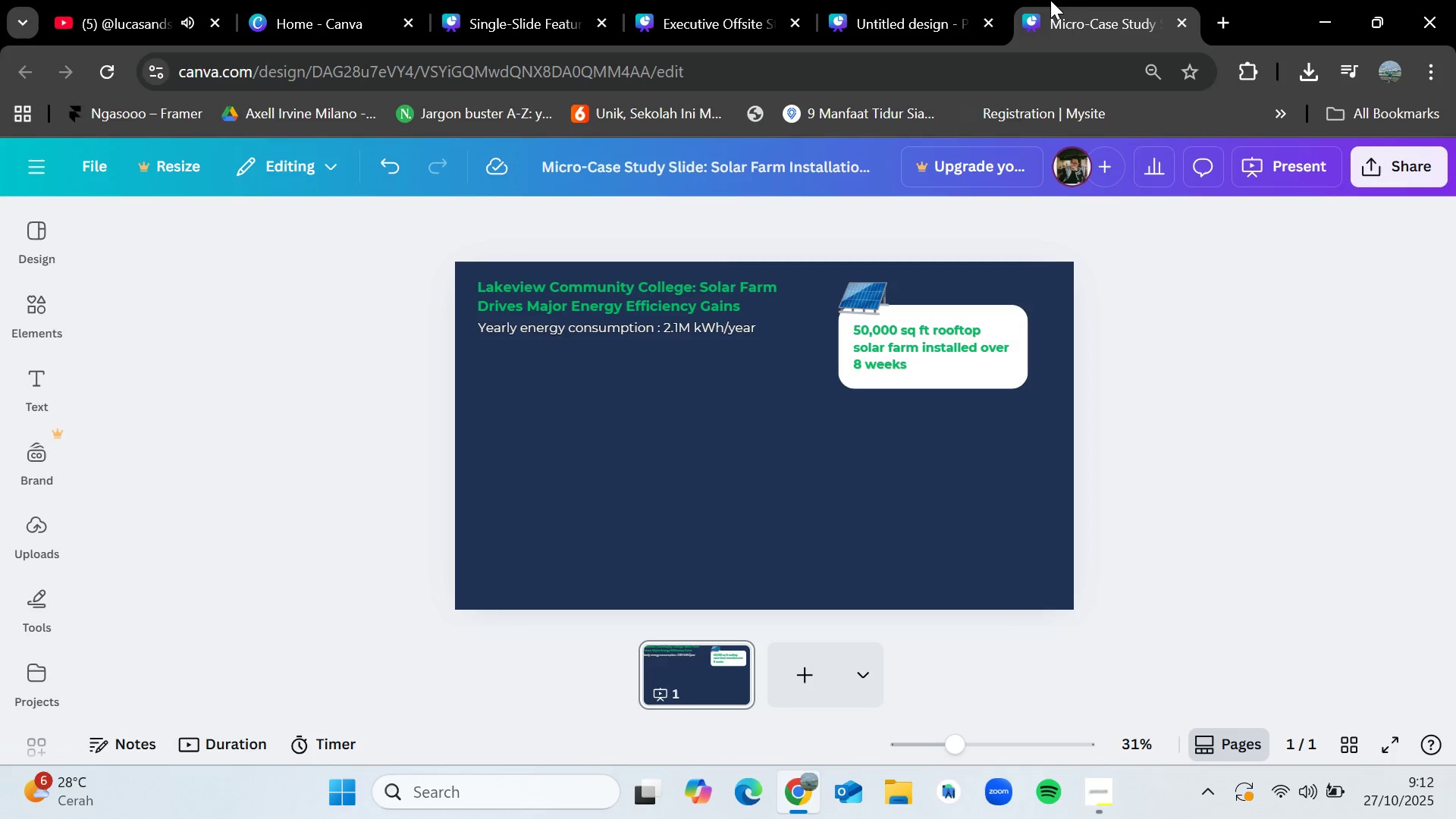 
left_click([1050, 0])
 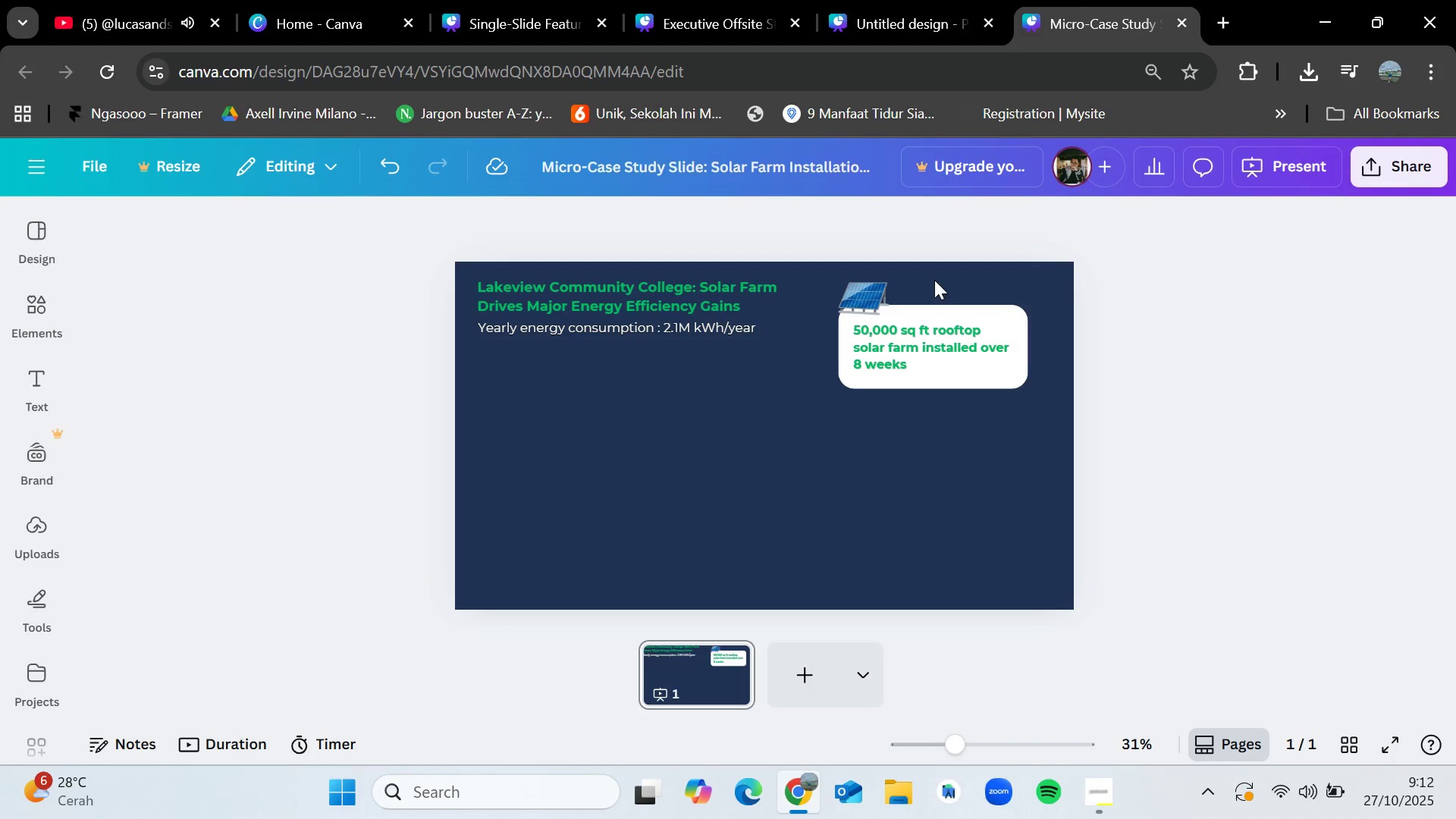 
key(Control+V)
 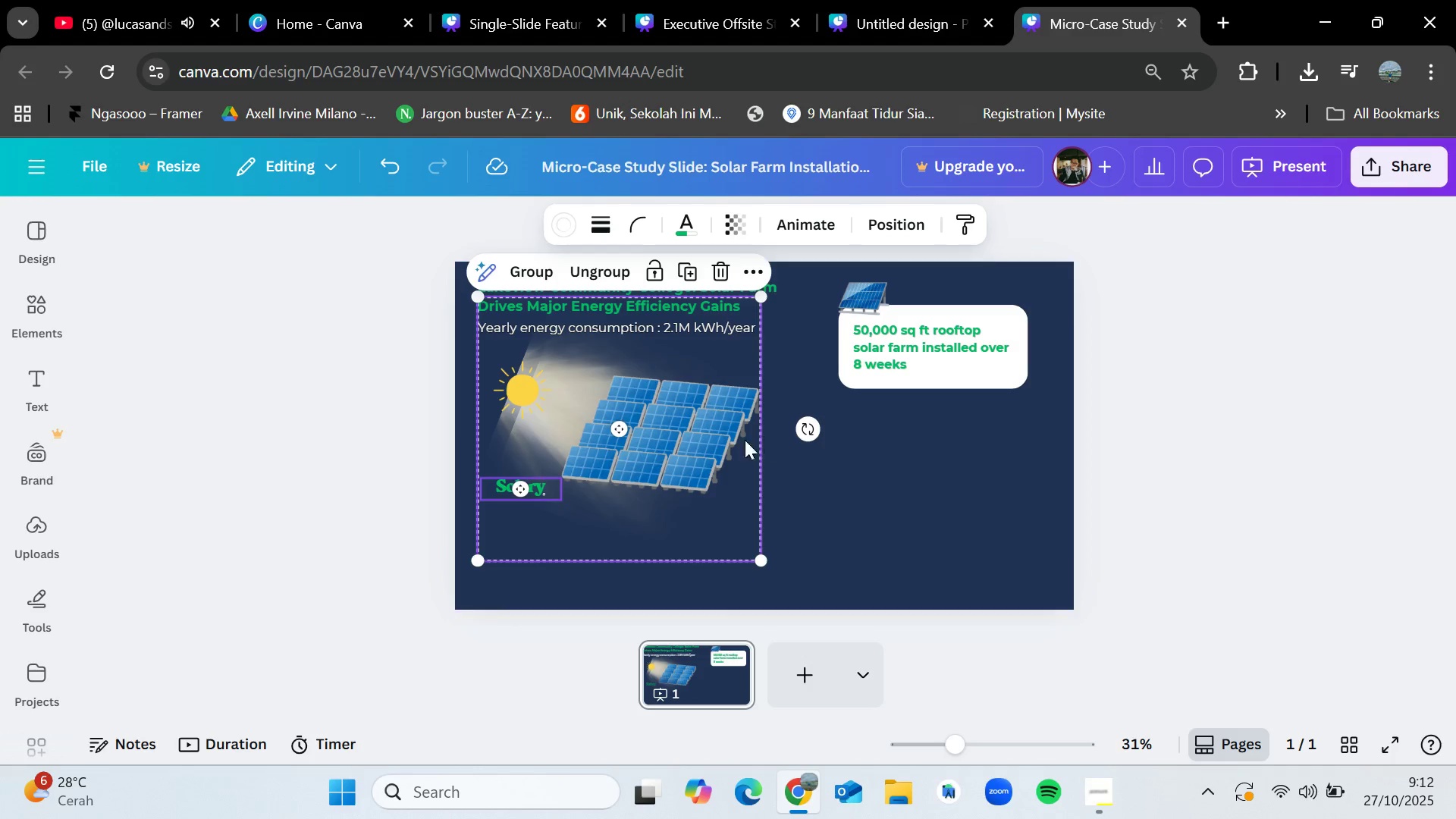 
left_click([1123, 422])
 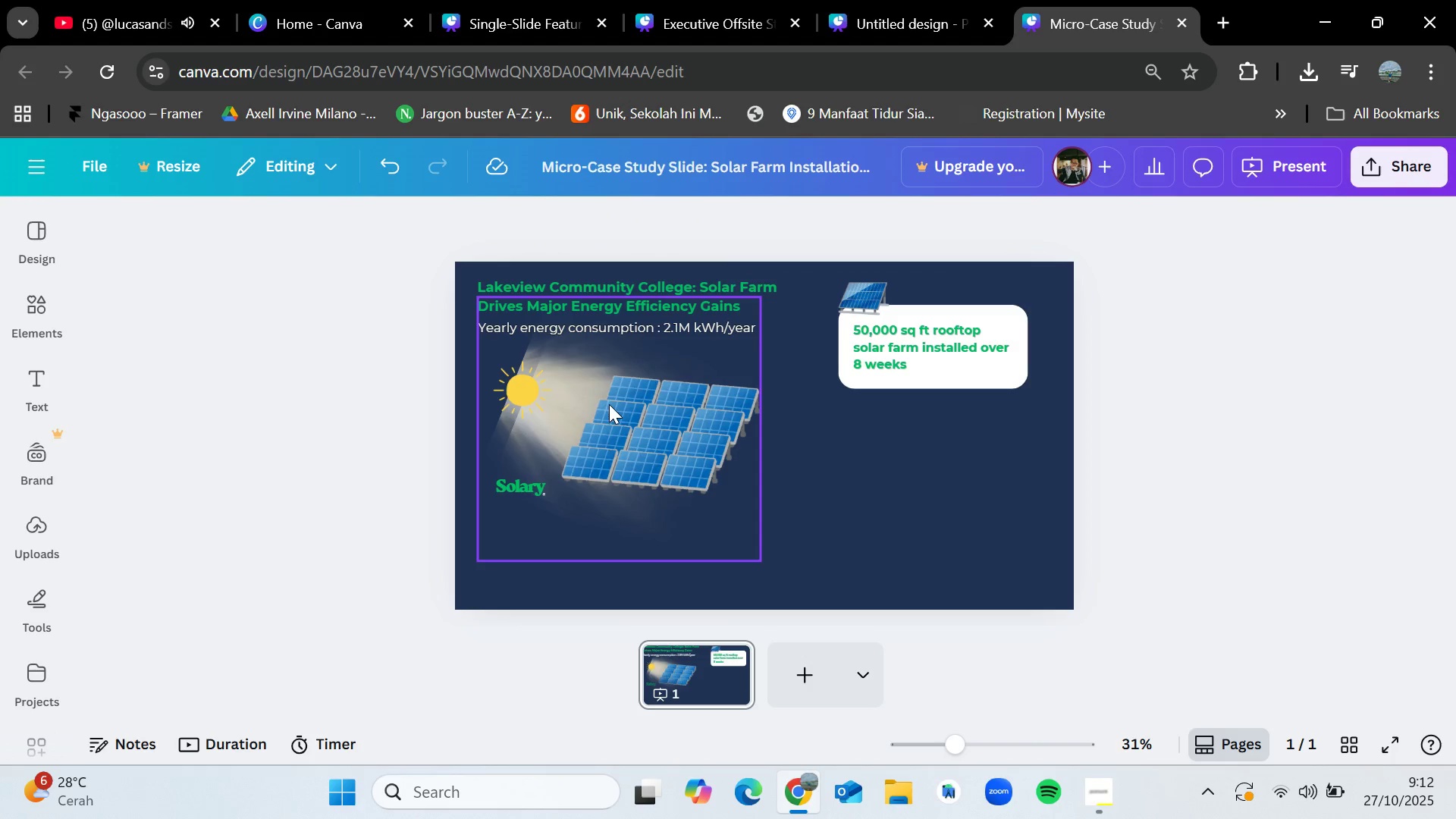 
left_click([934, 0])
 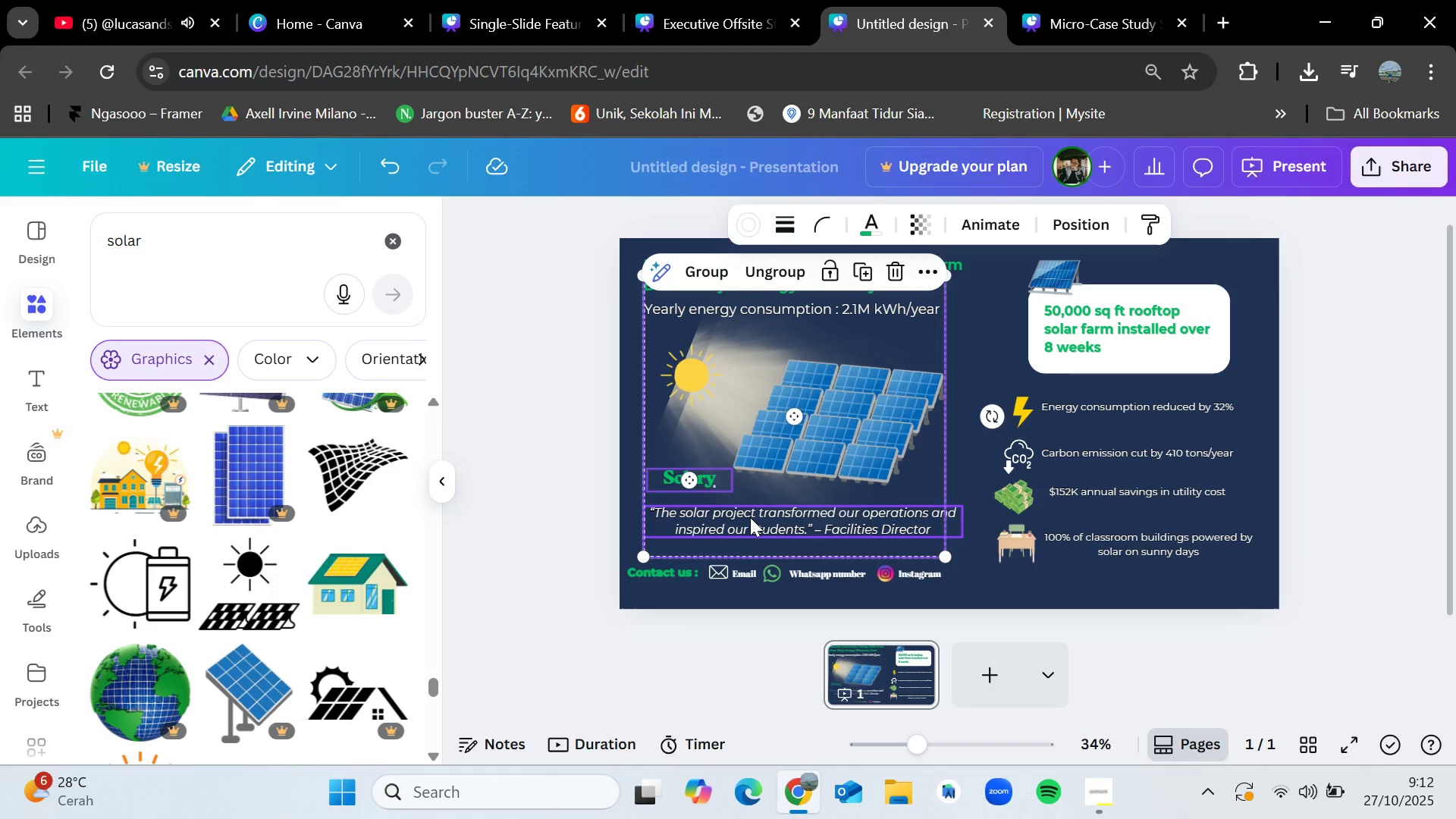 
left_click([750, 517])
 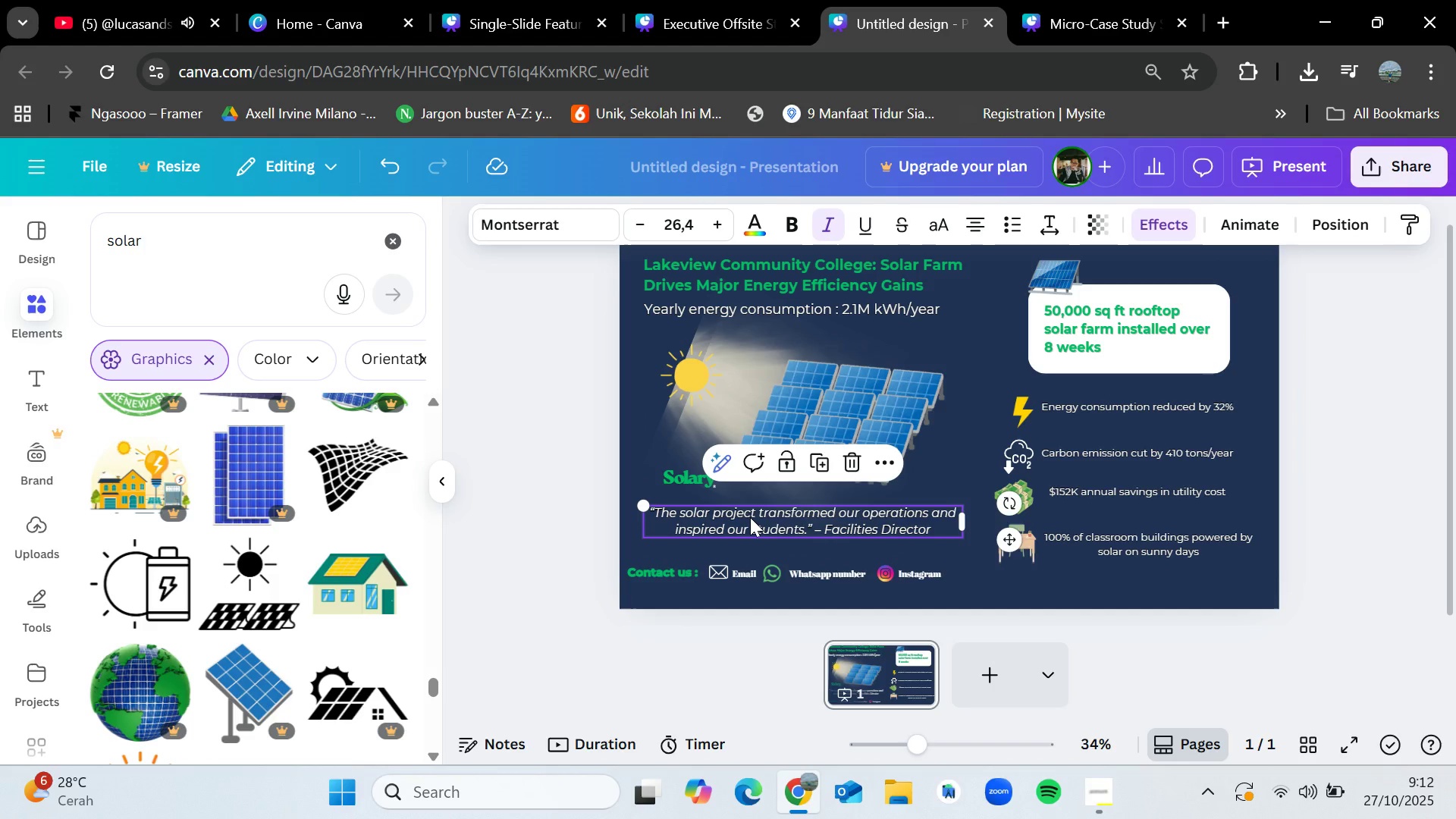 
key(Control+C)
 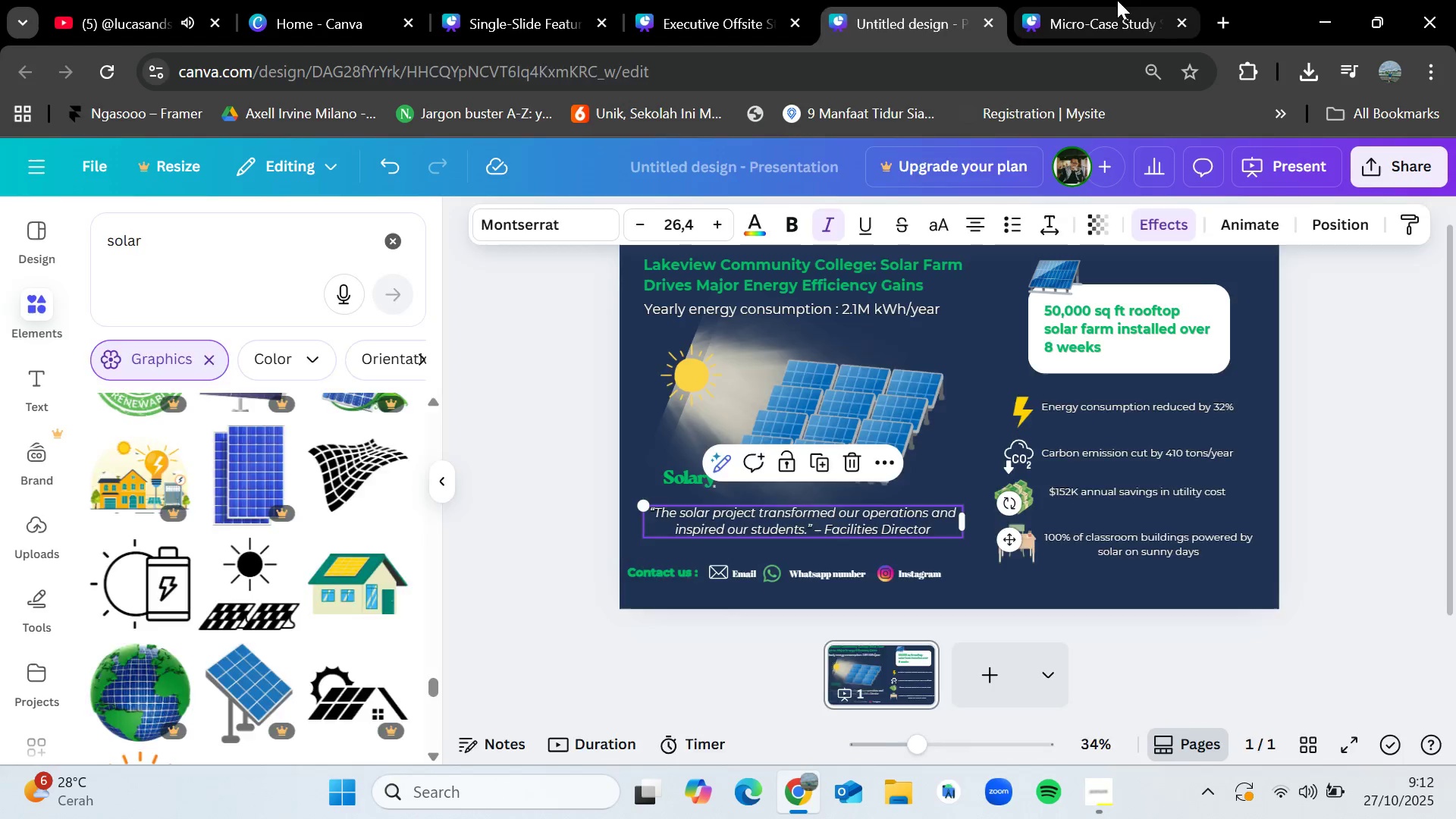 
left_click([1117, 0])
 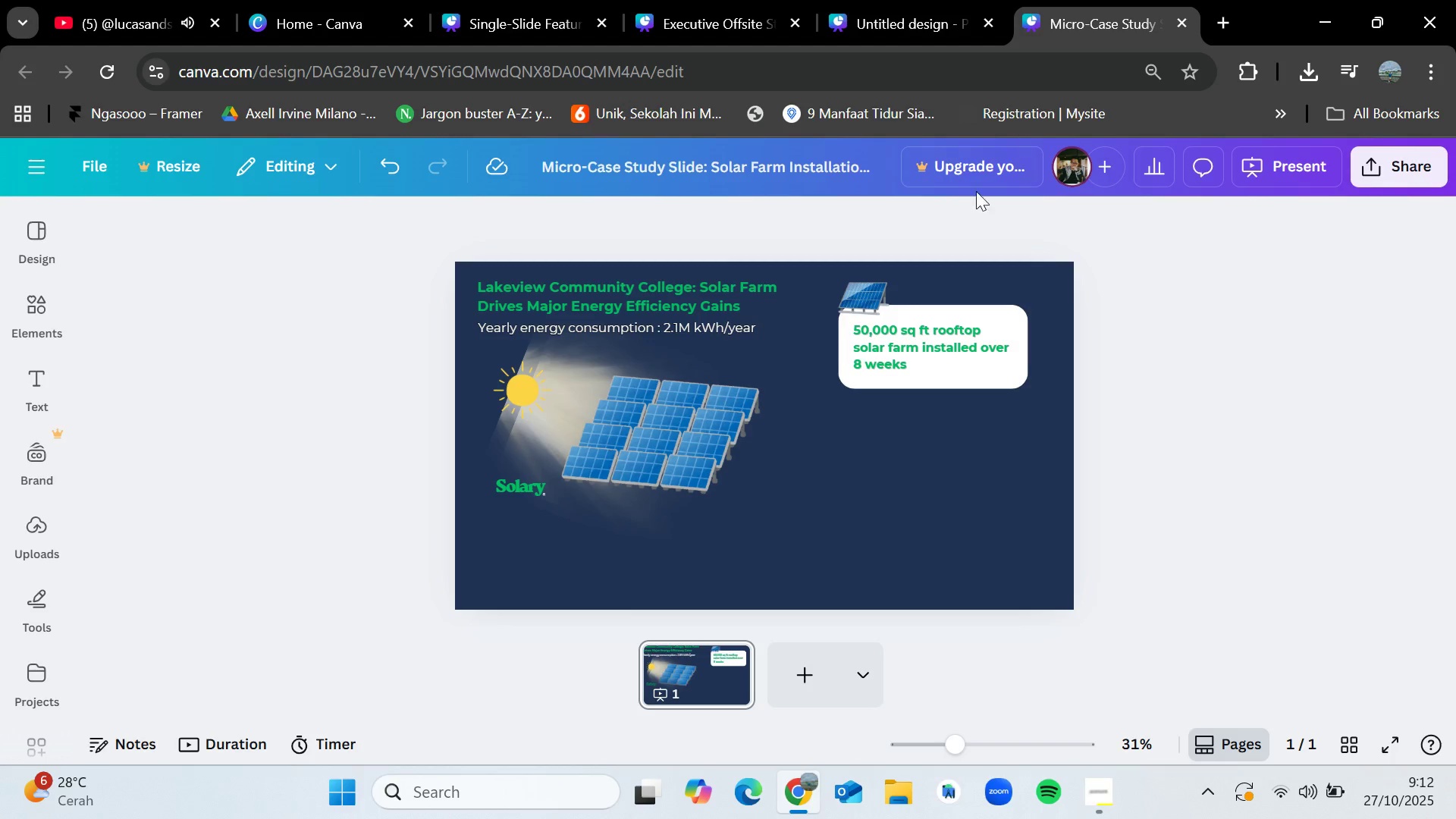 
key(Control+V)
 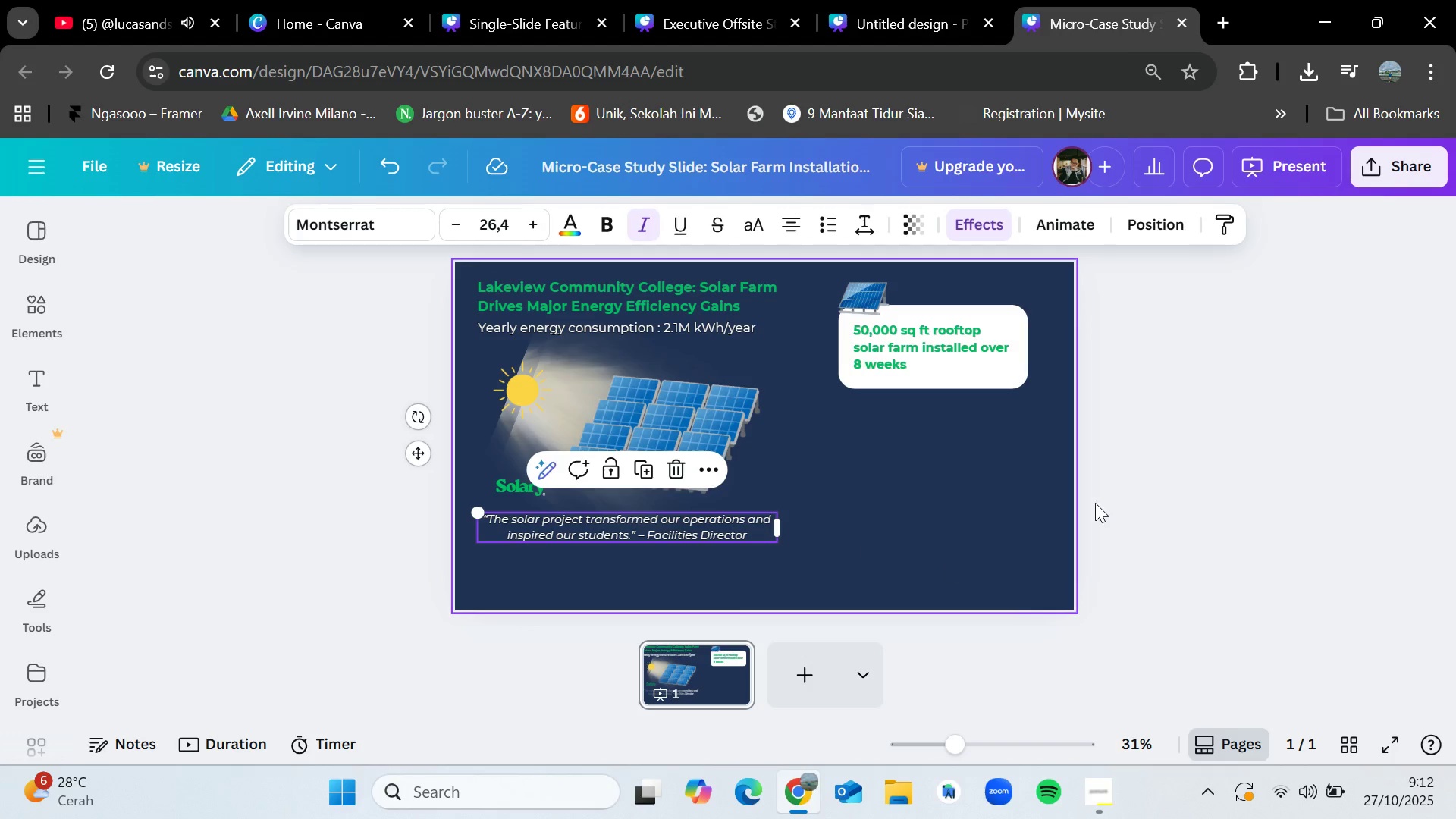 
left_click([1150, 480])
 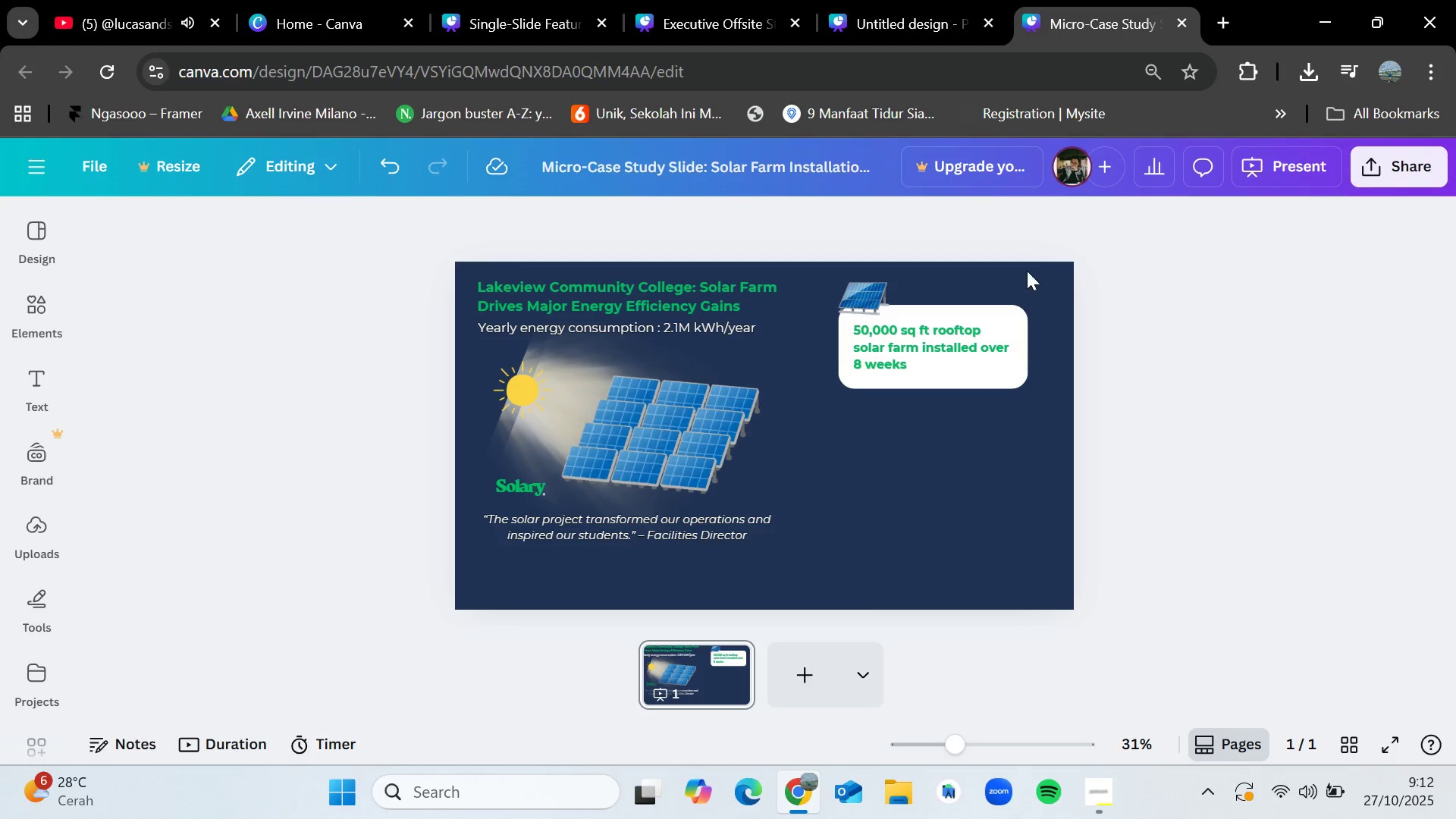 
left_click([946, 0])
 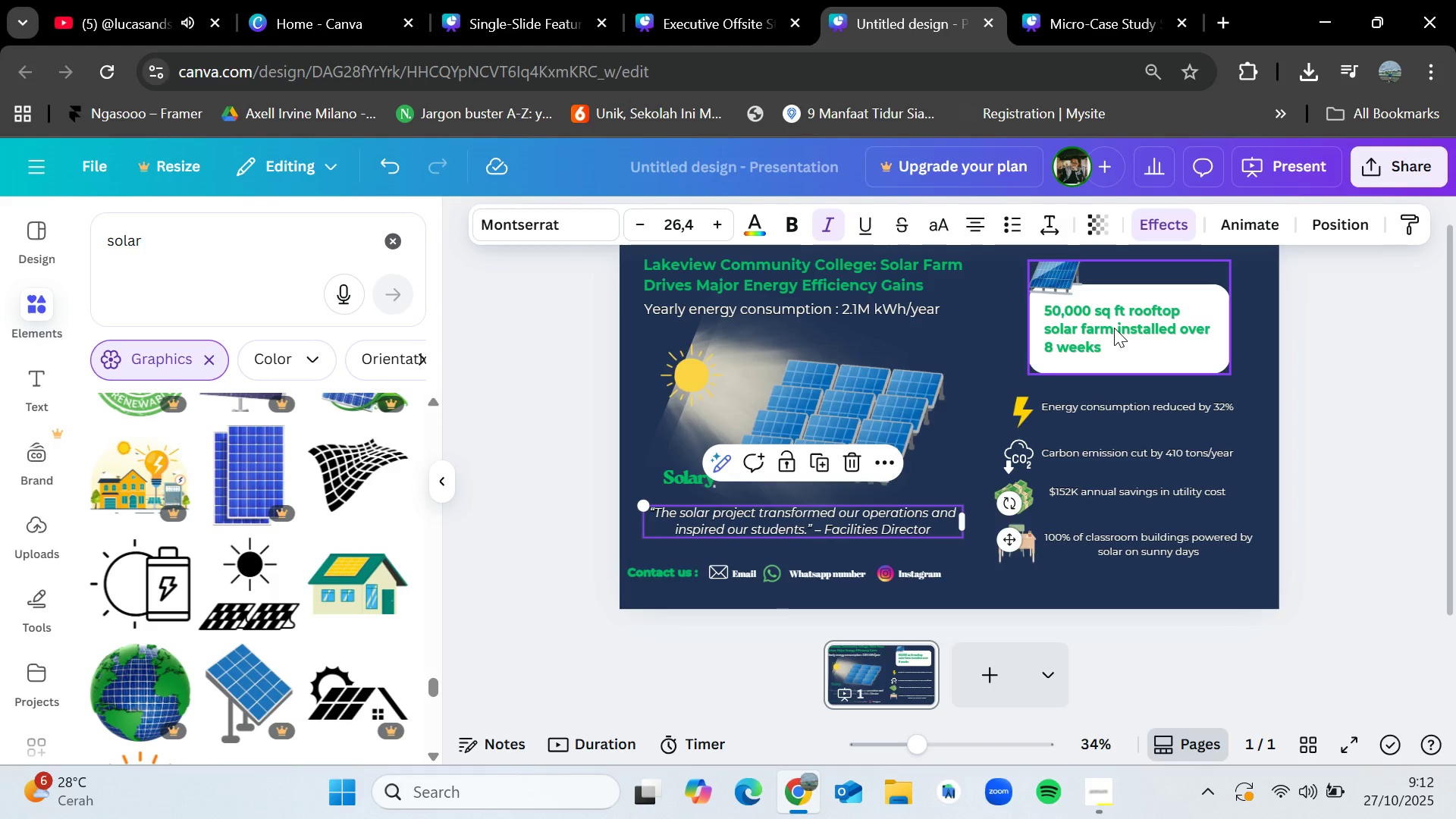 
left_click([1095, 0])
 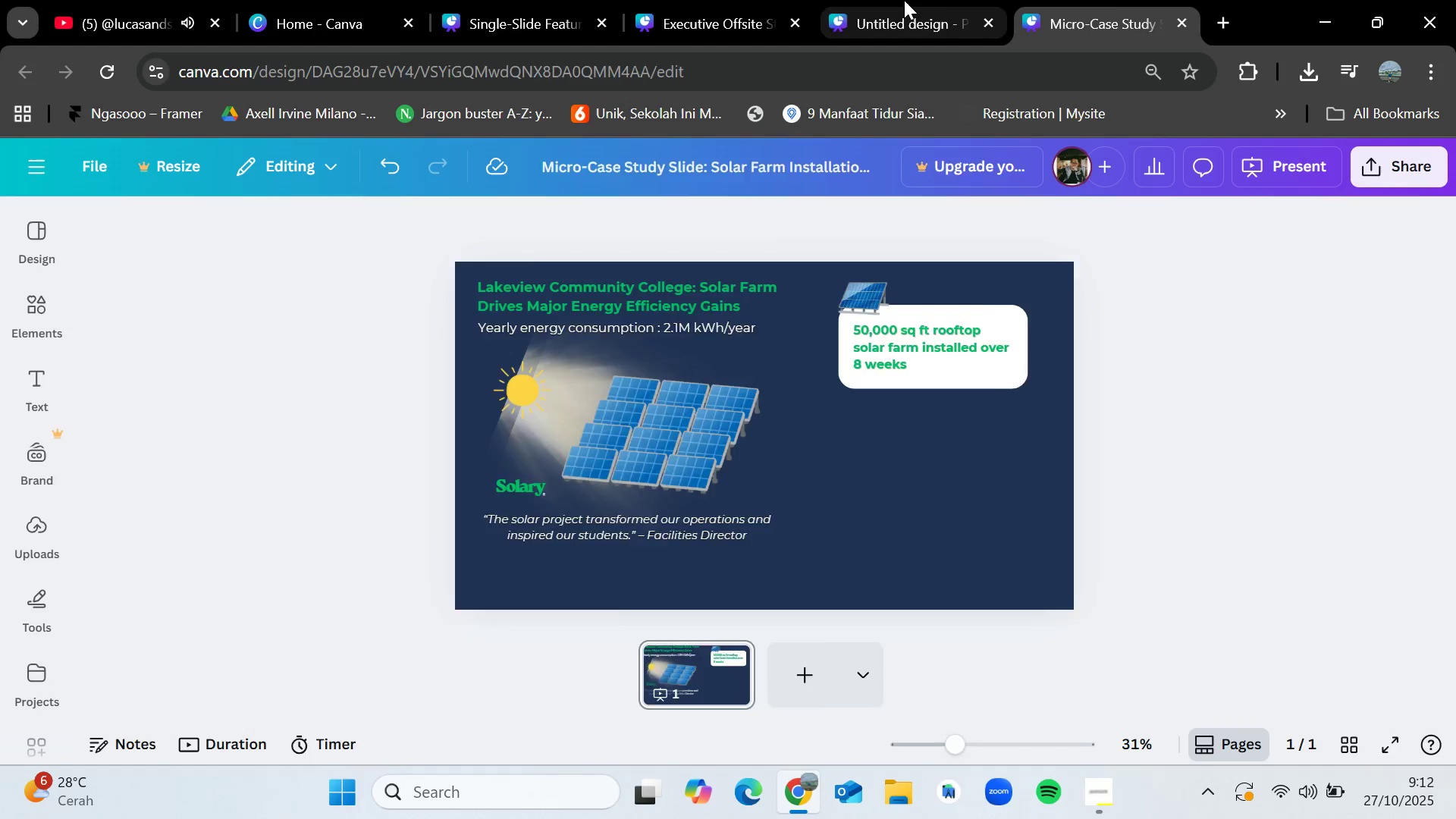 
left_click([904, 0])
 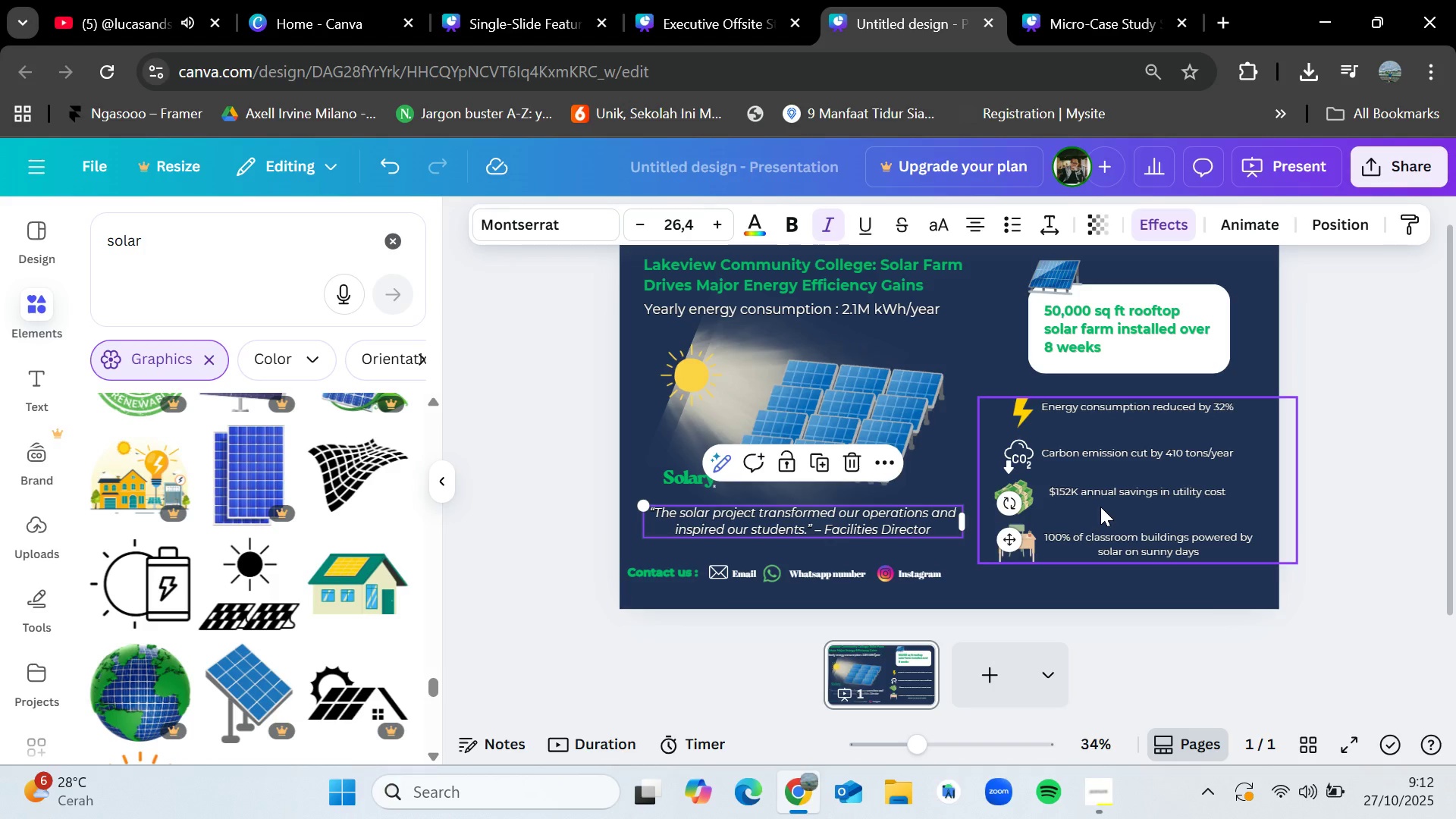 
left_click([1100, 507])
 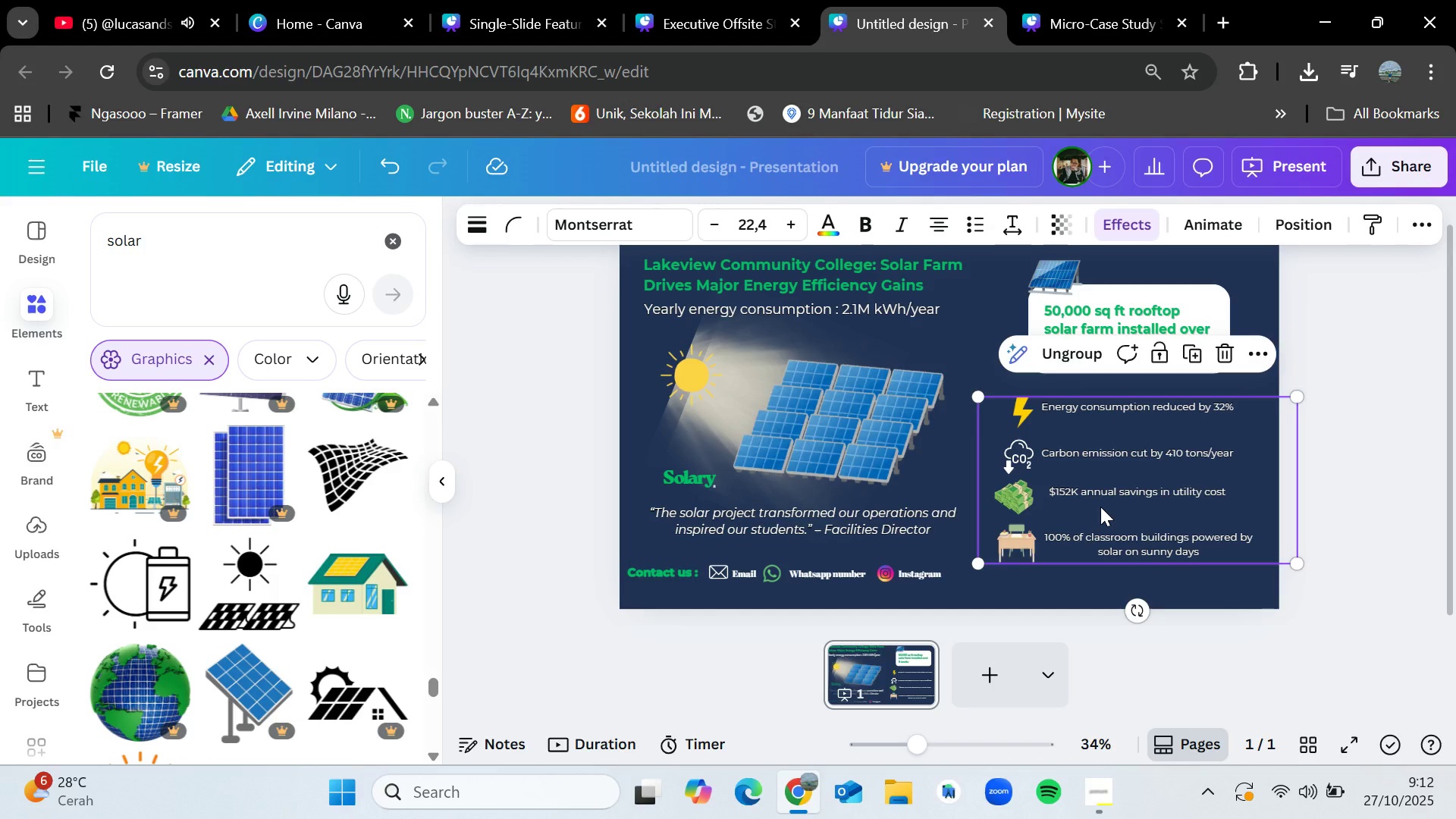 
key(Control+C)
 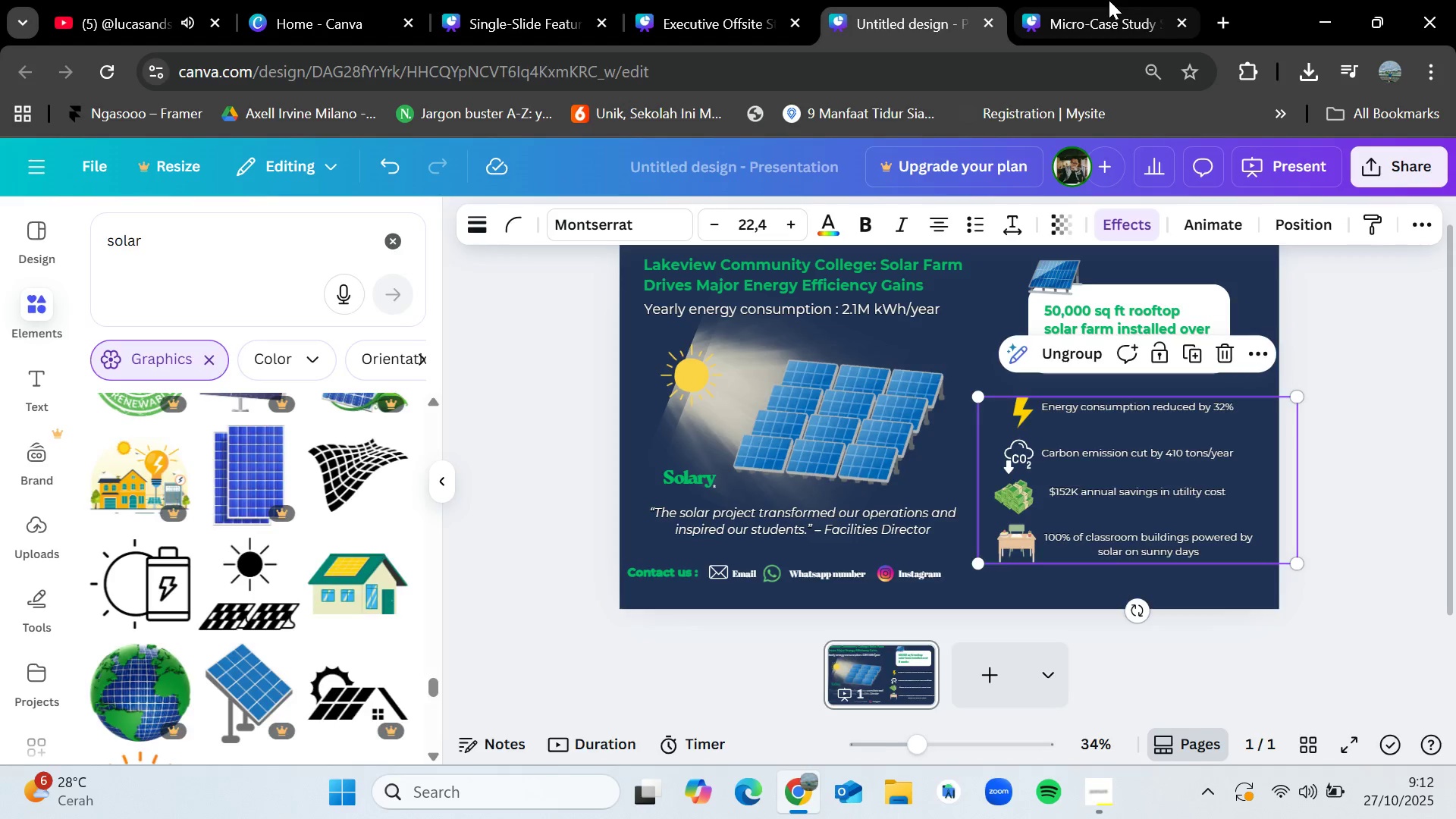 
left_click([1109, 0])
 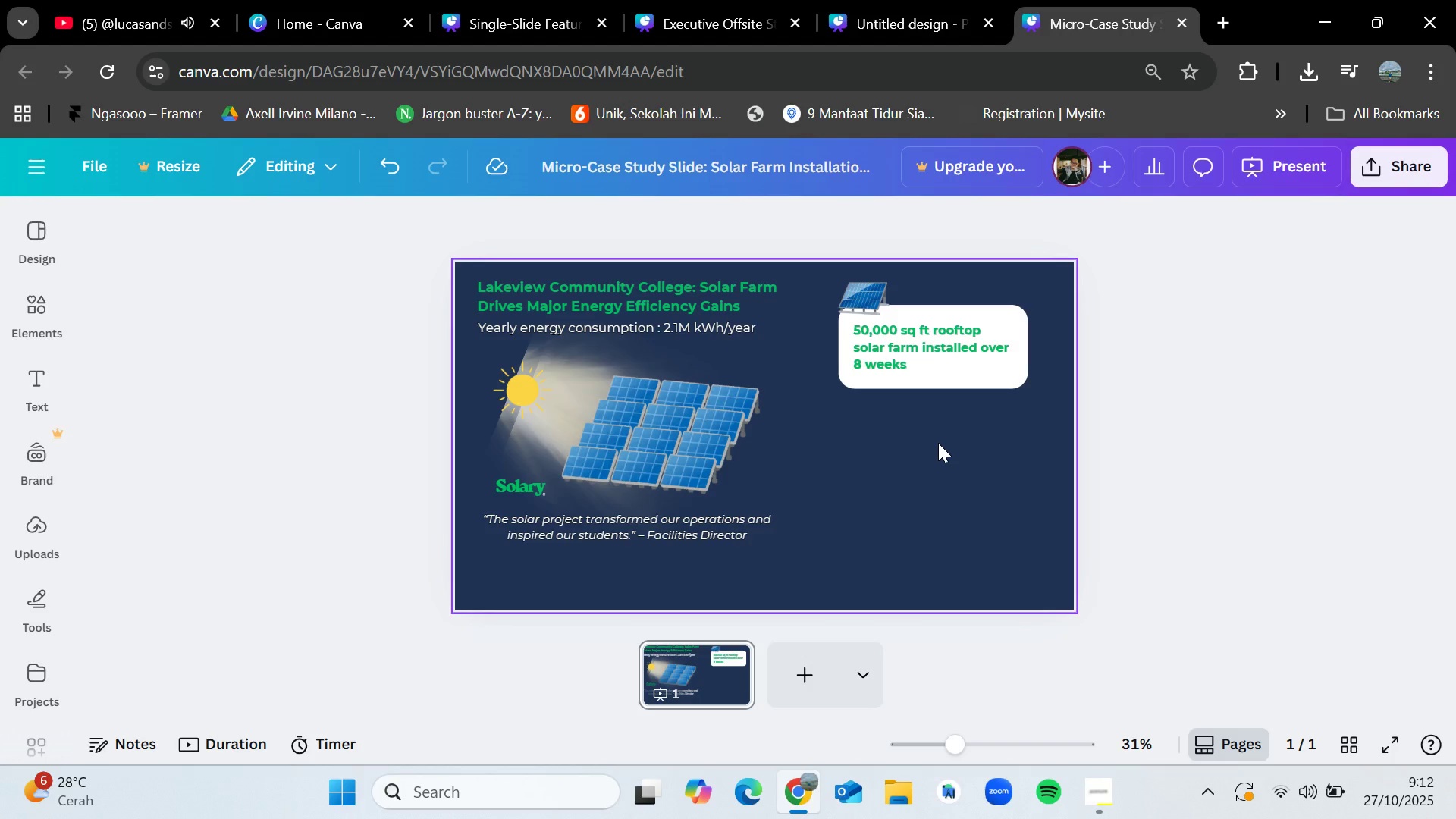 
left_click([938, 443])
 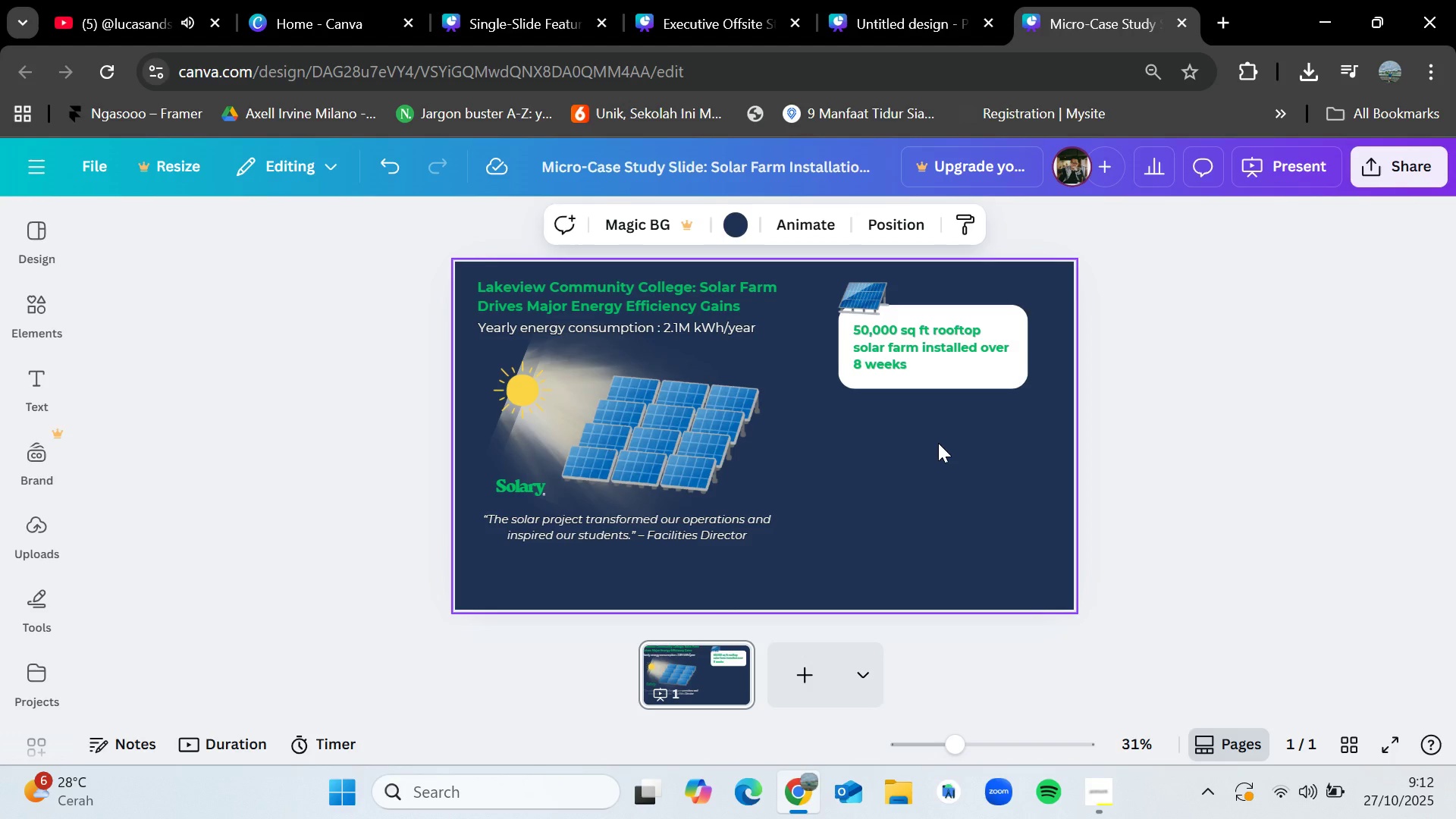 
key(Control+V)
 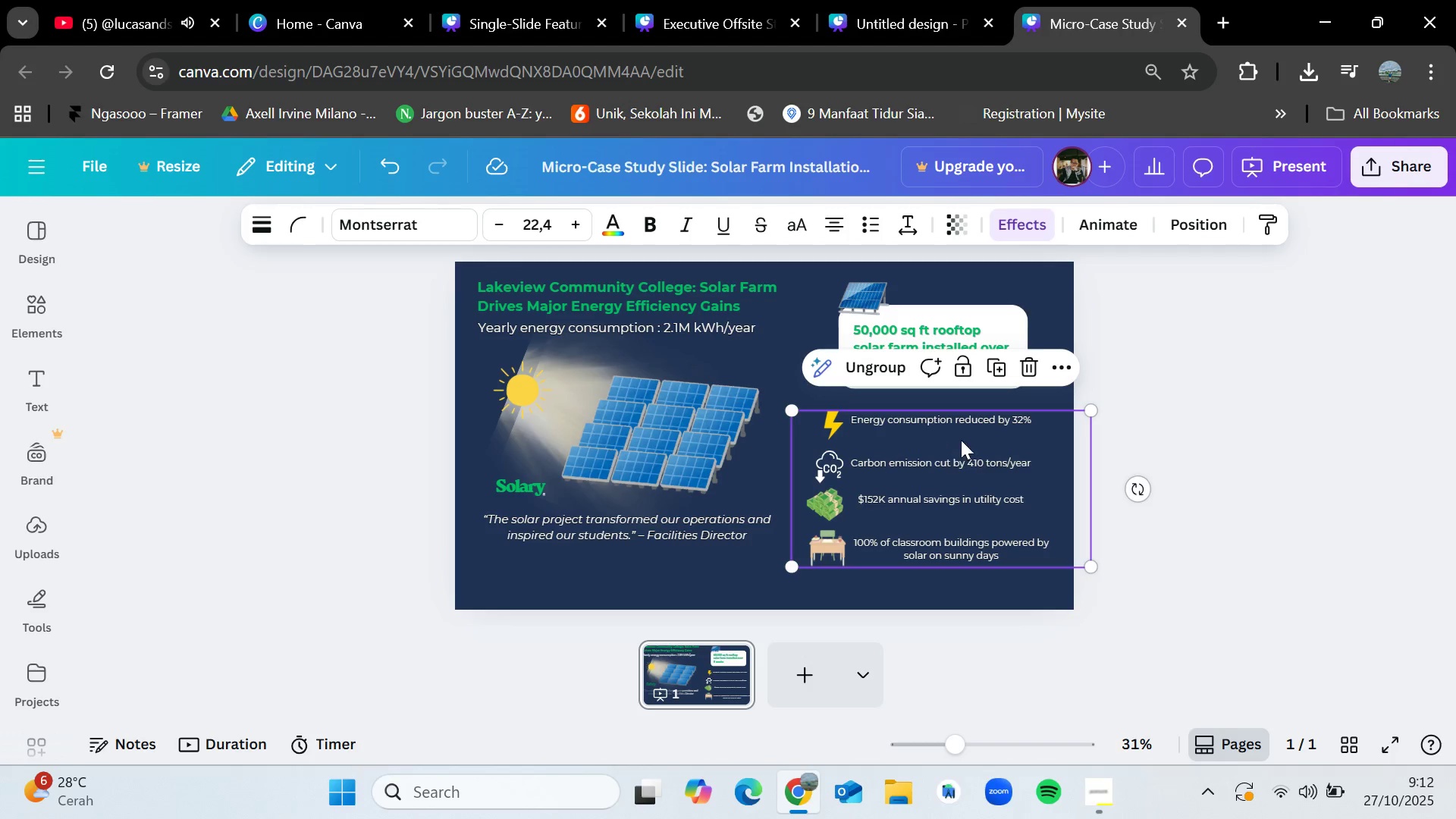 
left_click([1169, 426])
 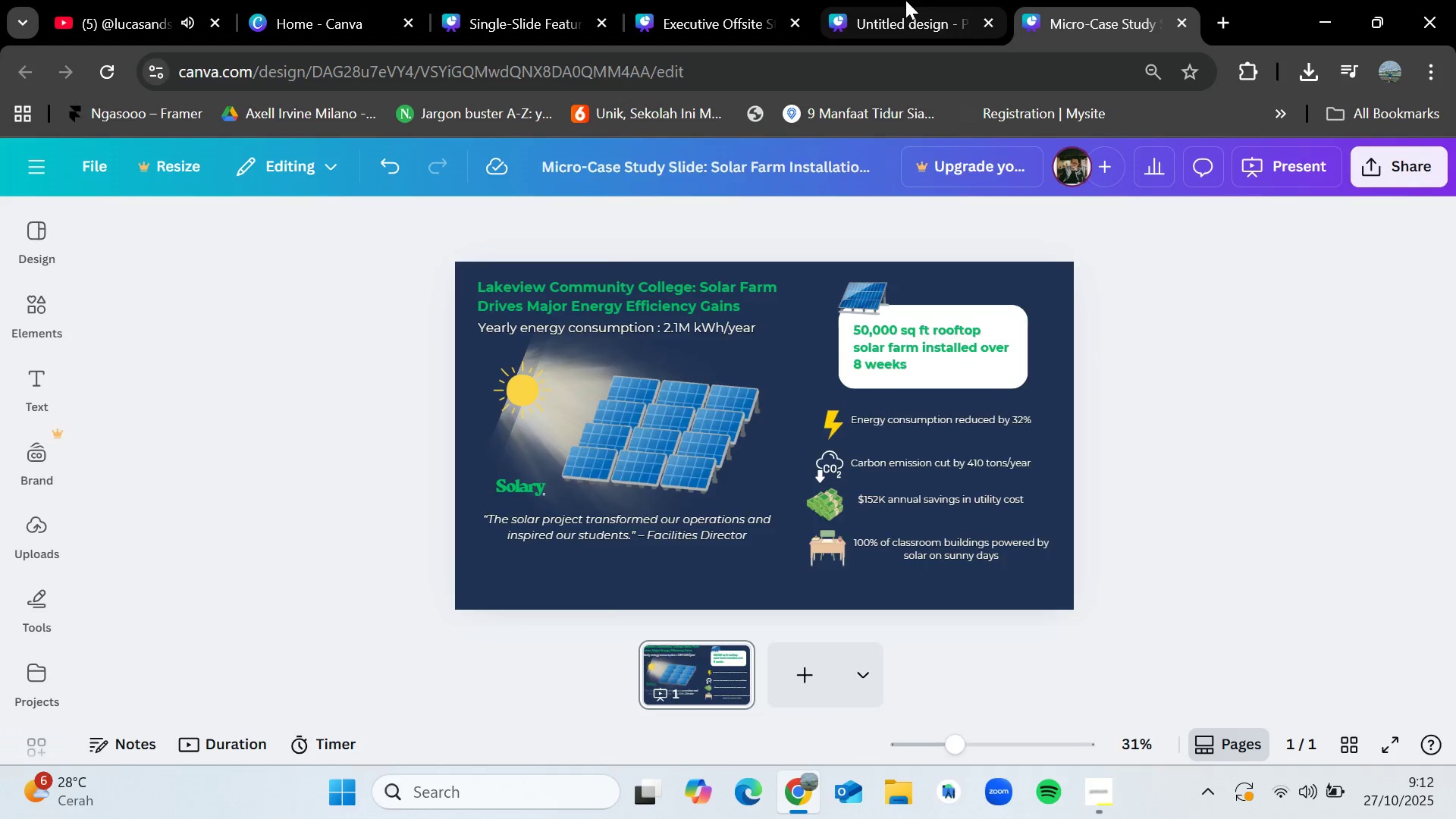 
double_click([905, 0])
 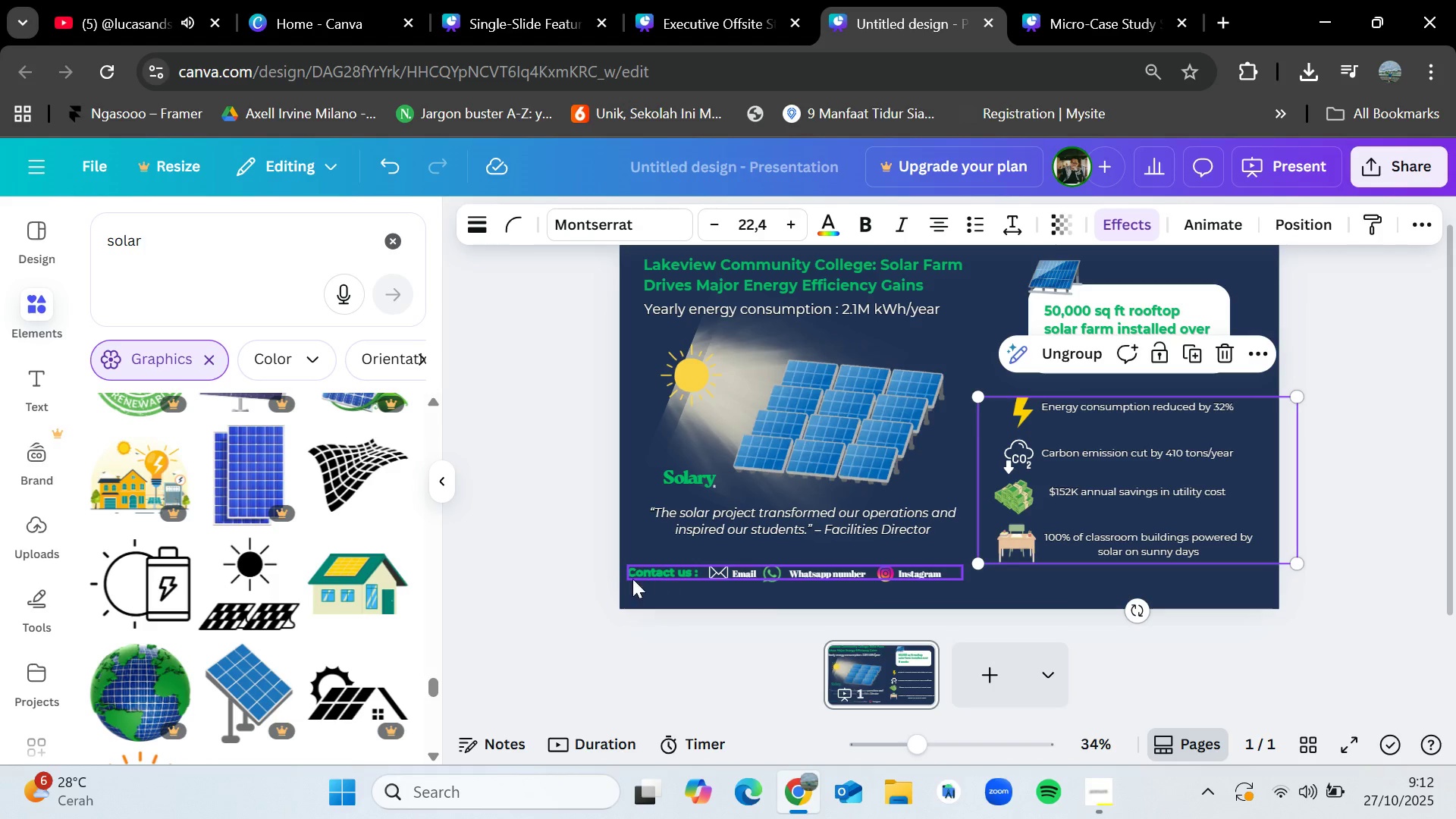 
left_click_drag(start_coordinate=[565, 570], to_coordinate=[946, 577])
 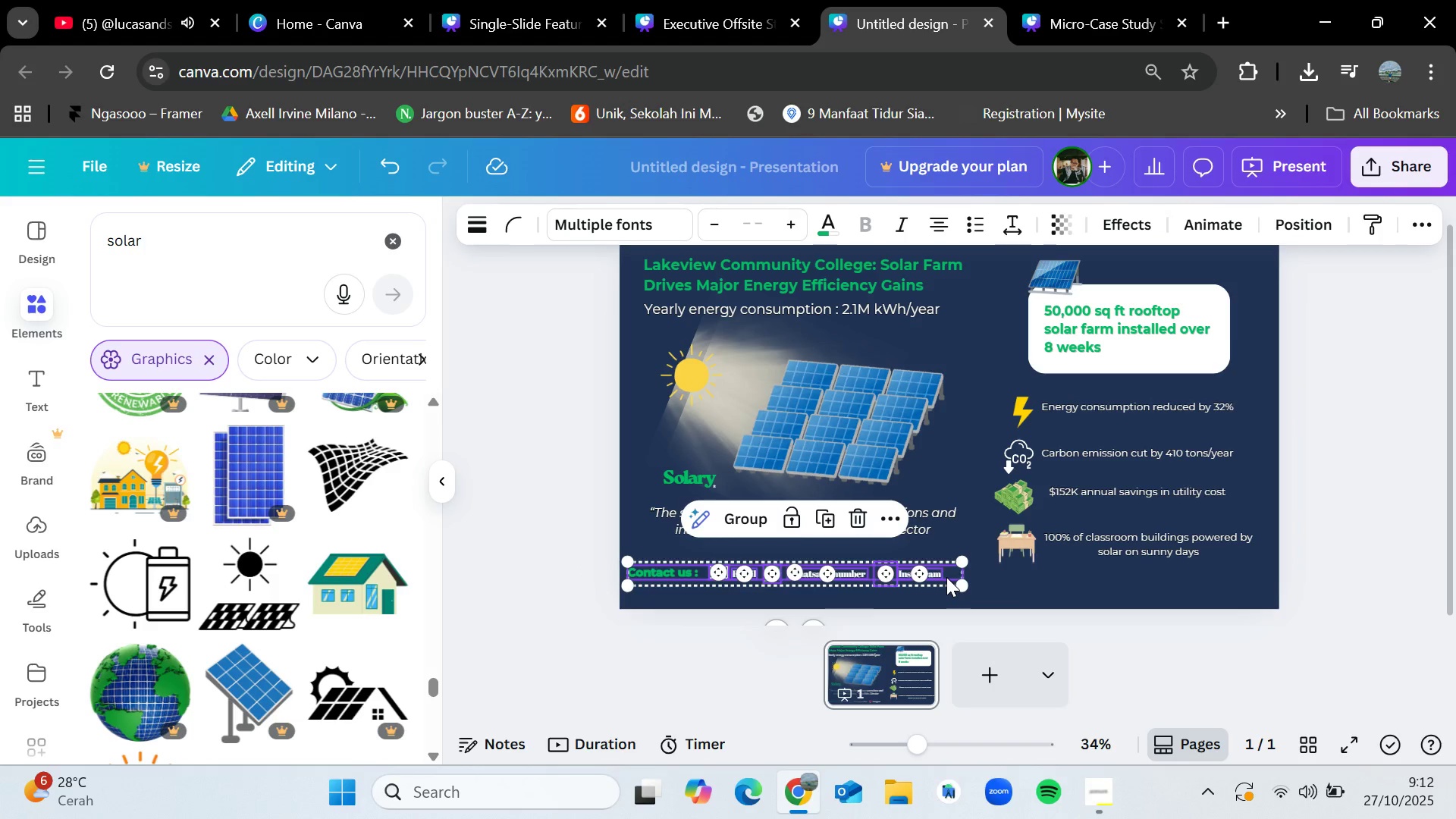 
key(Control+C)
 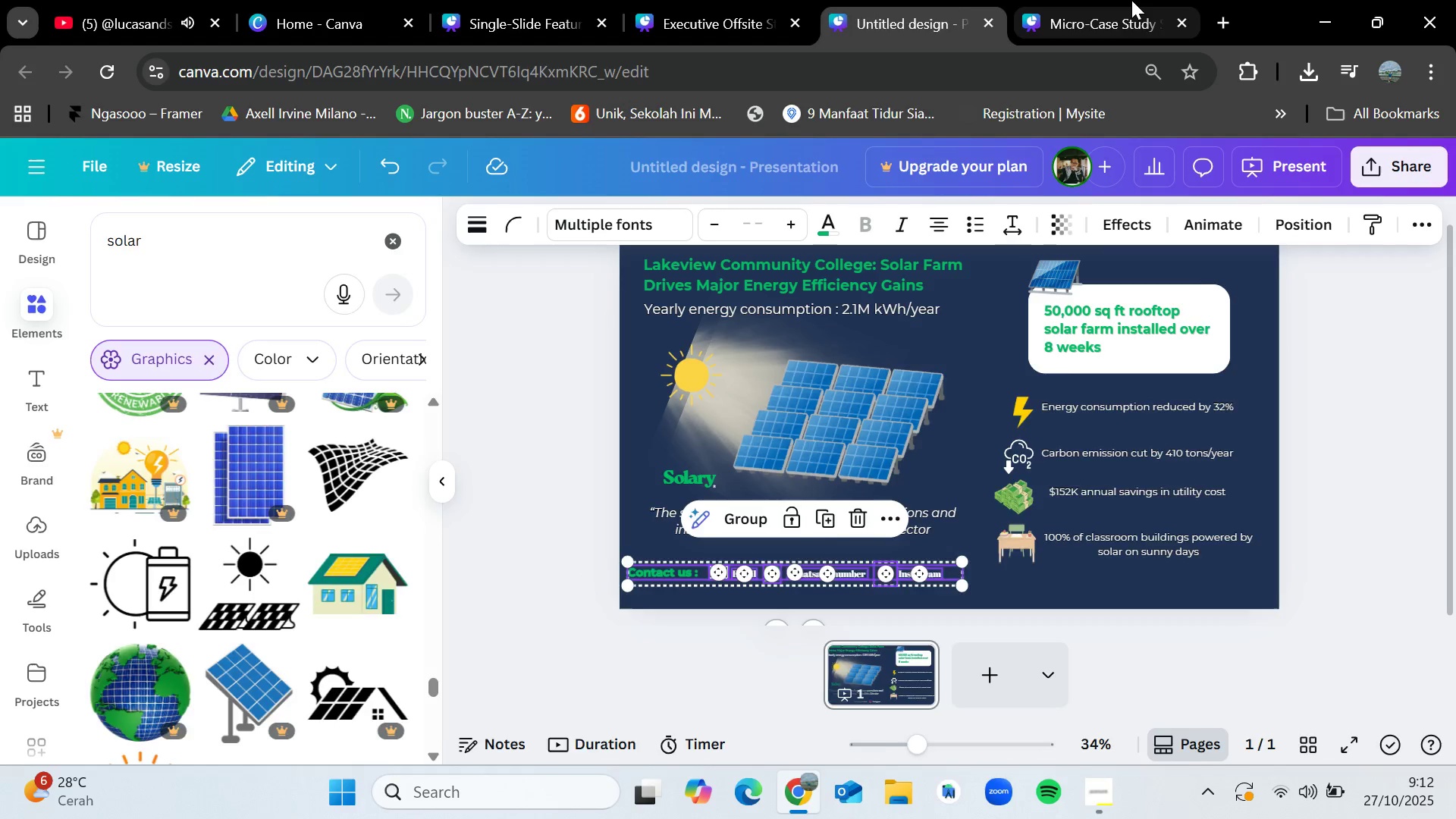 
left_click([1131, 0])
 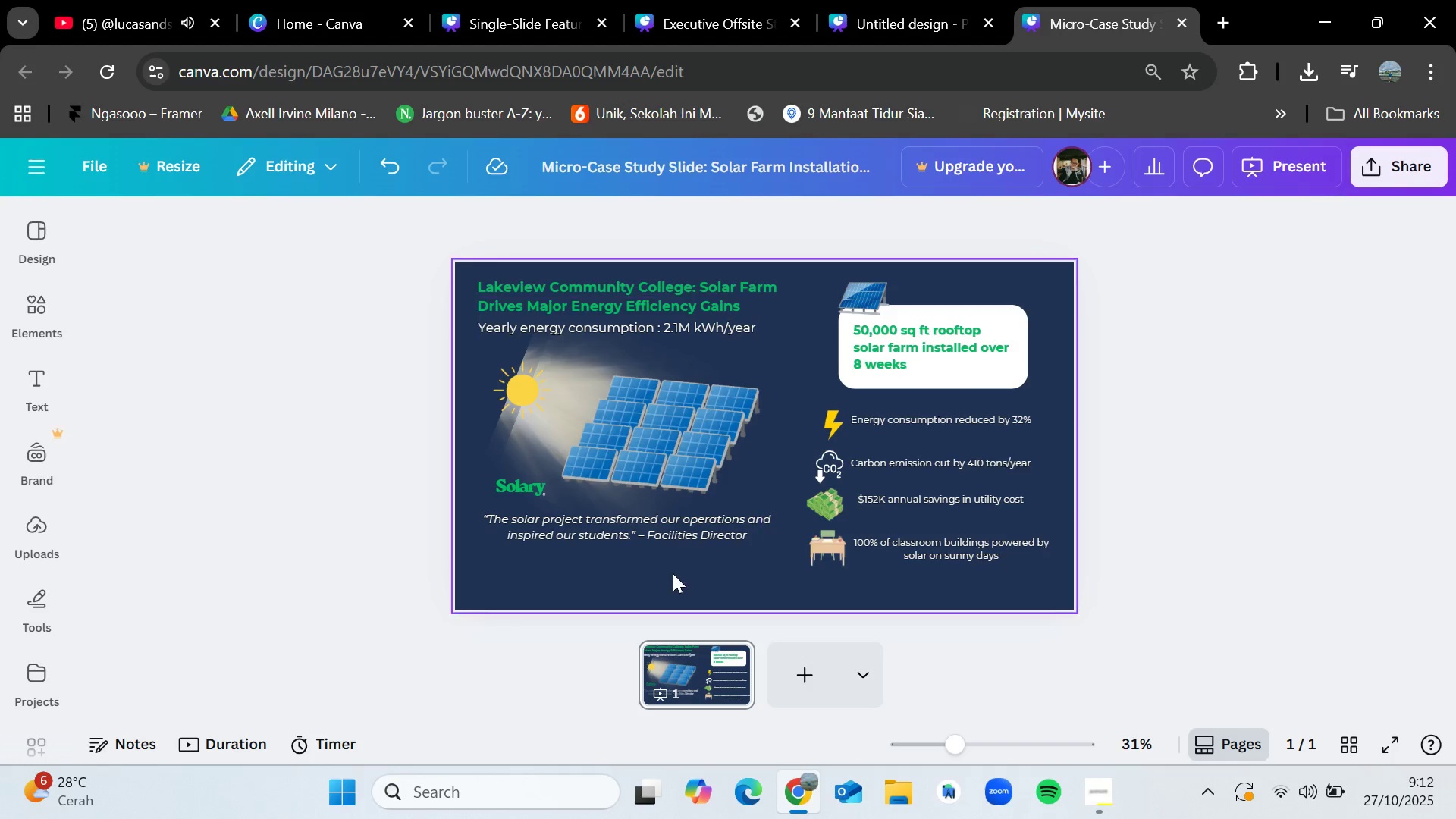 
key(Control+V)
 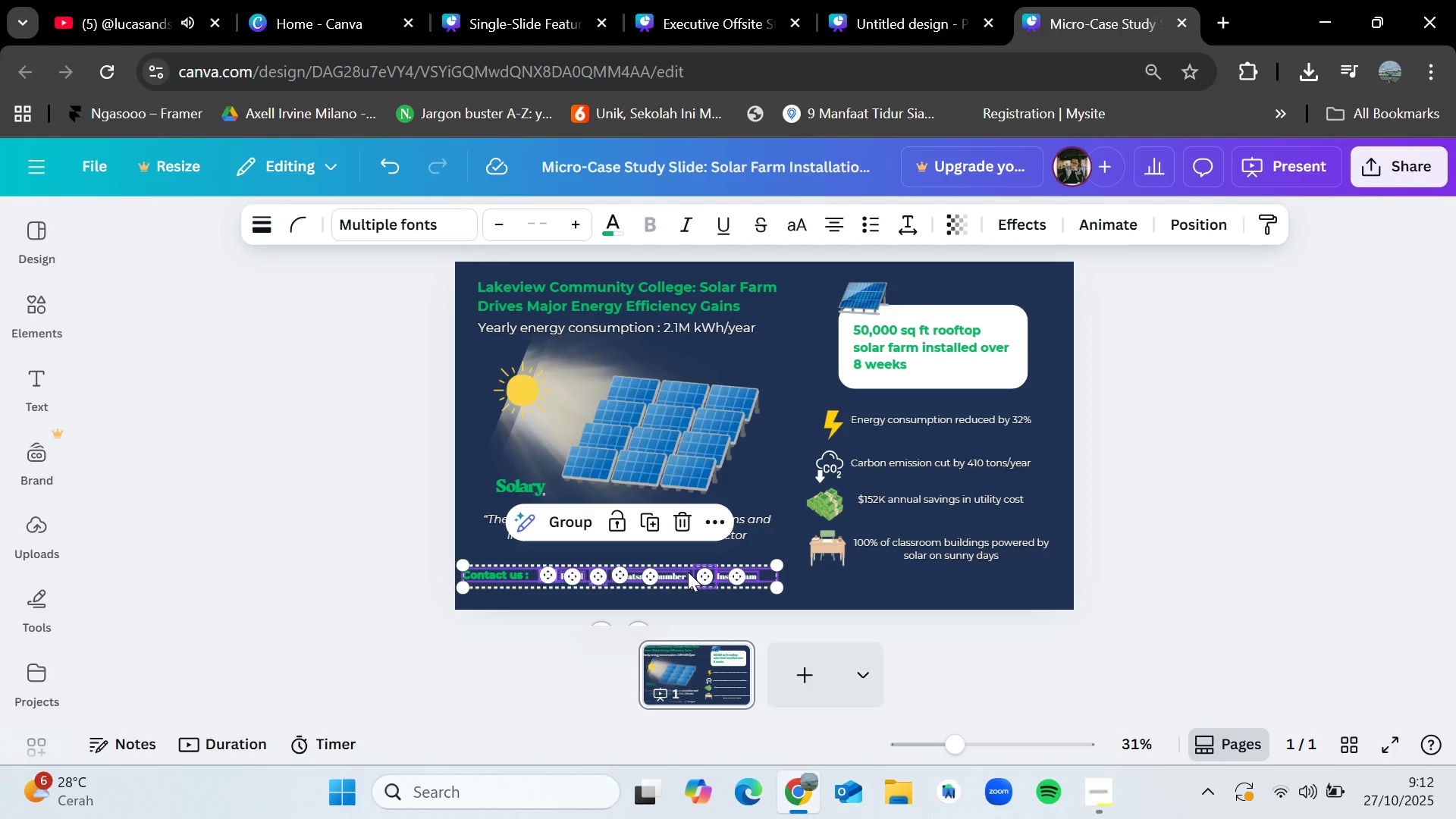 
left_click([1277, 441])
 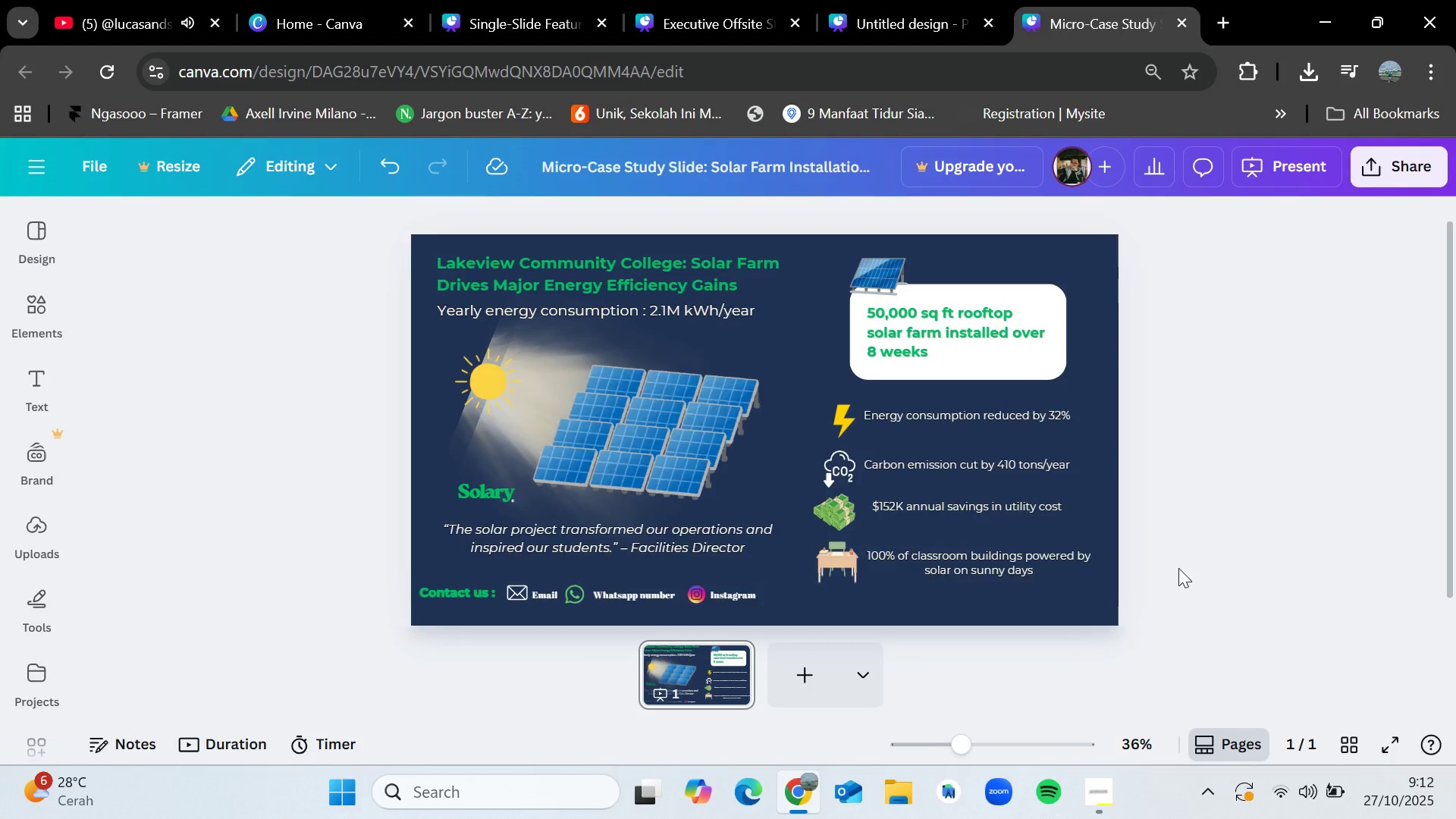 
left_click([1109, 789])